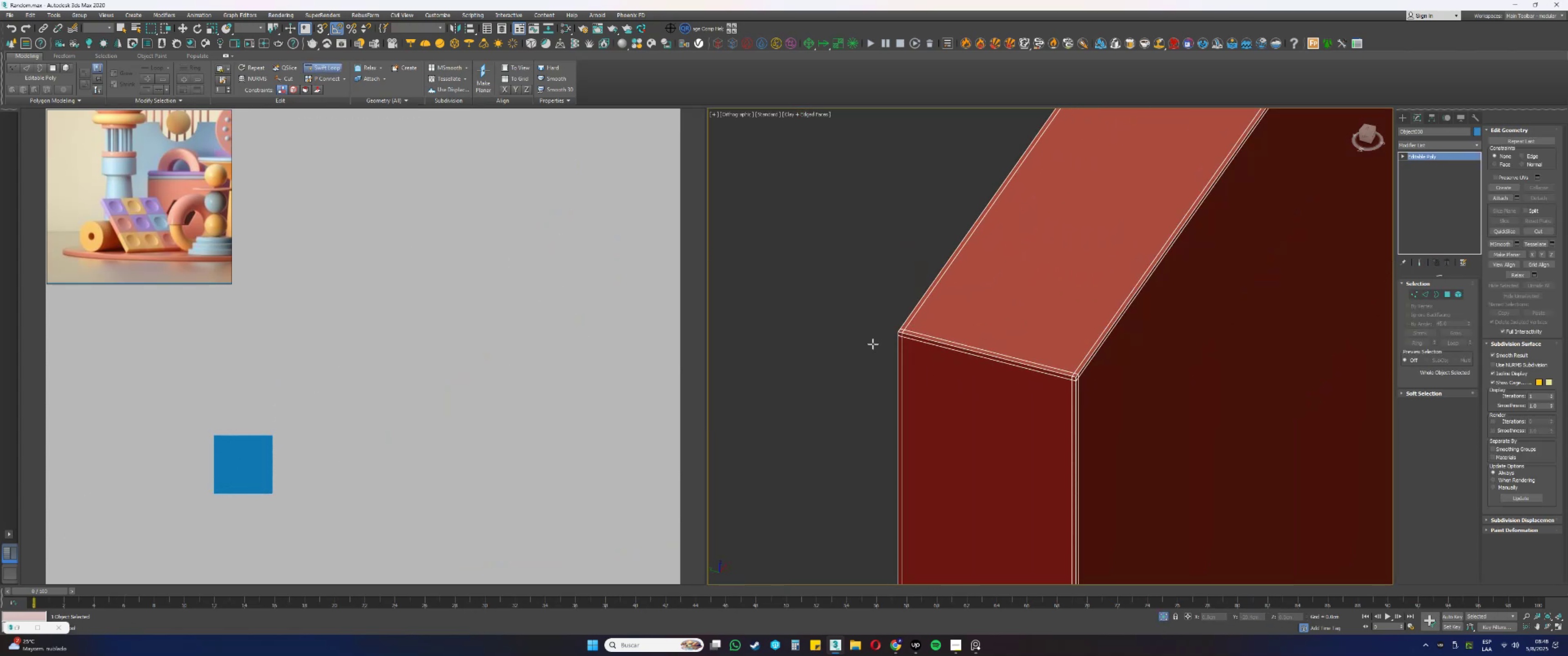 
hold_key(key=AltLeft, duration=0.71)
 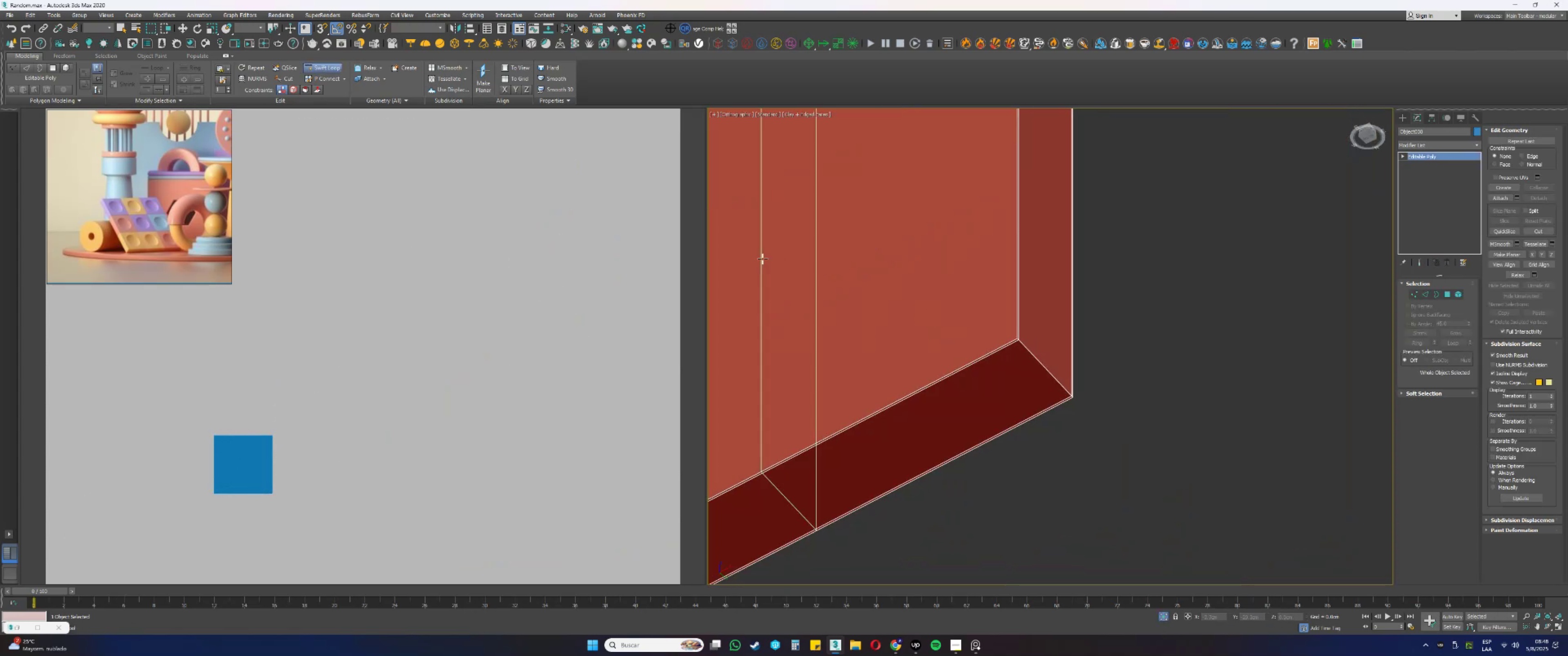 
scroll: coordinate [1007, 359], scroll_direction: up, amount: 7.0
 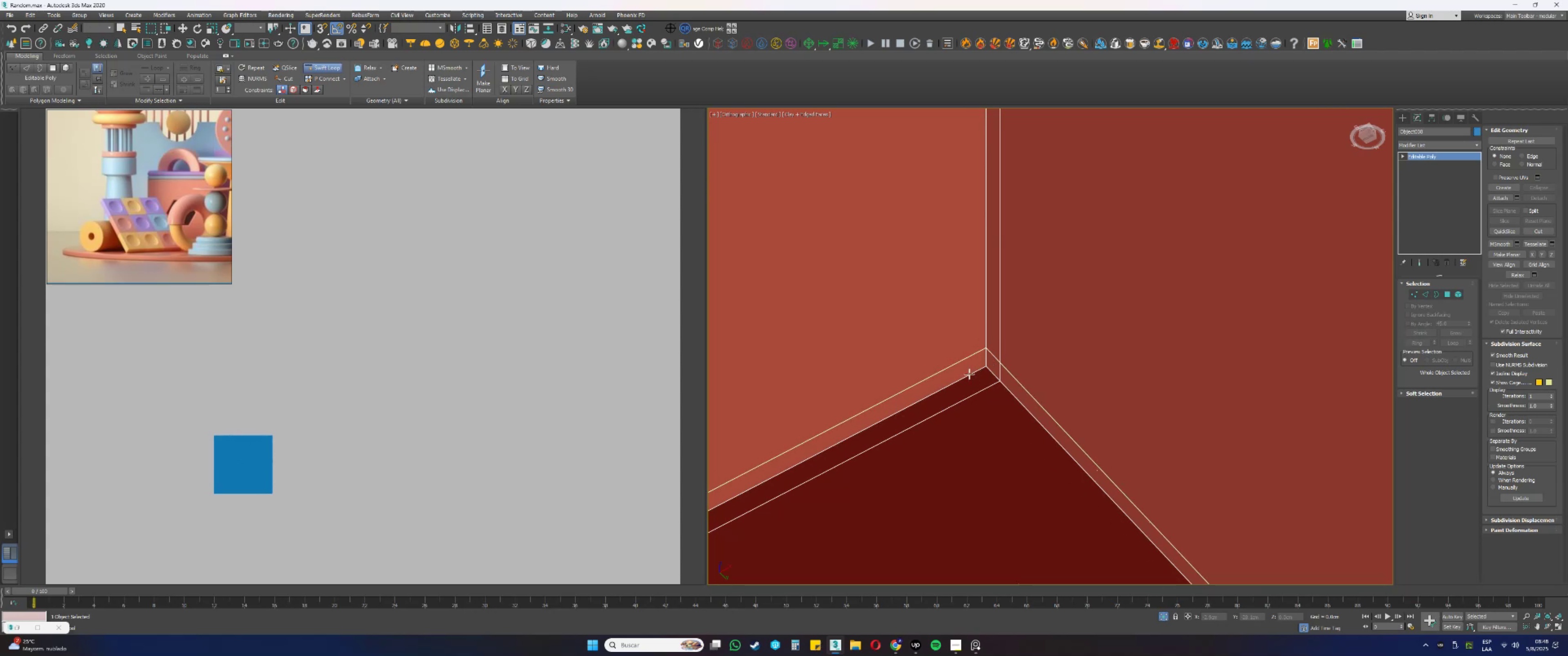 
double_click([971, 374])
 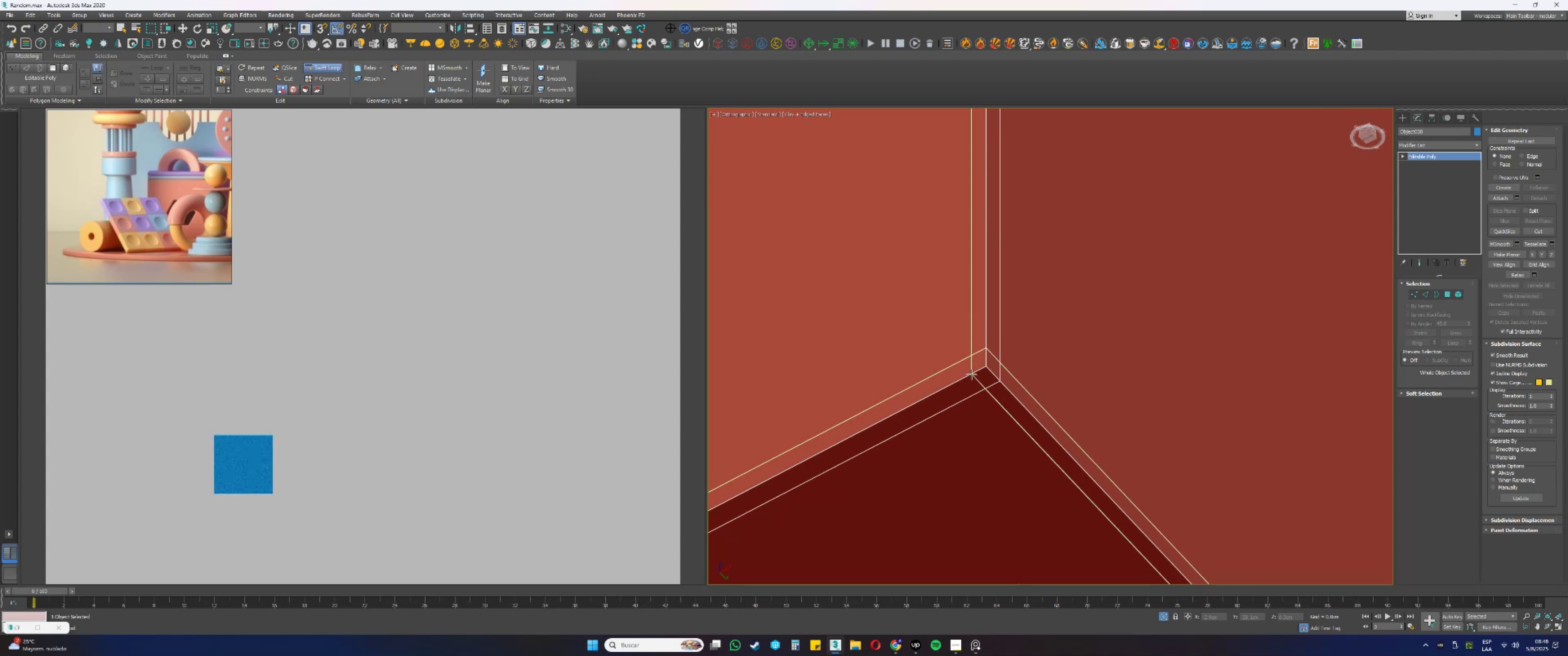 
scroll: coordinate [988, 342], scroll_direction: down, amount: 10.0
 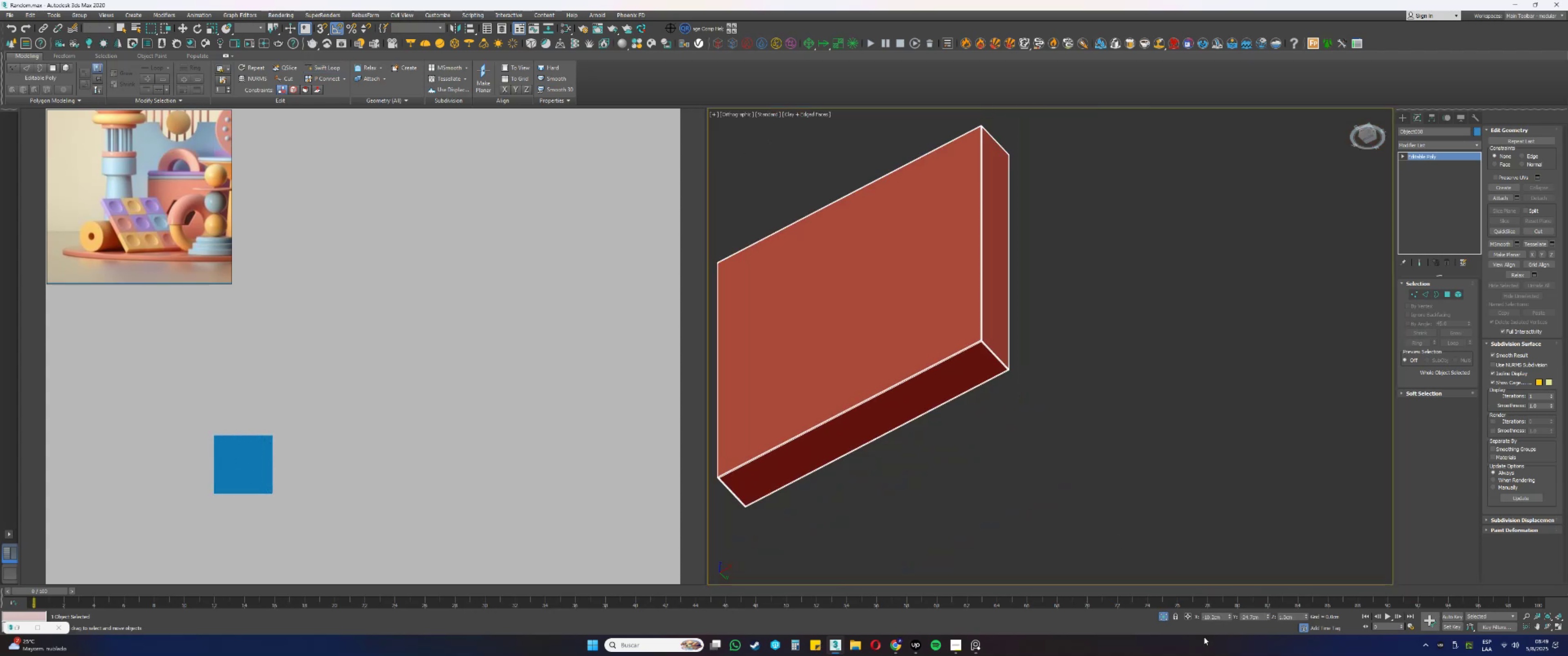 
right_click([988, 342])
 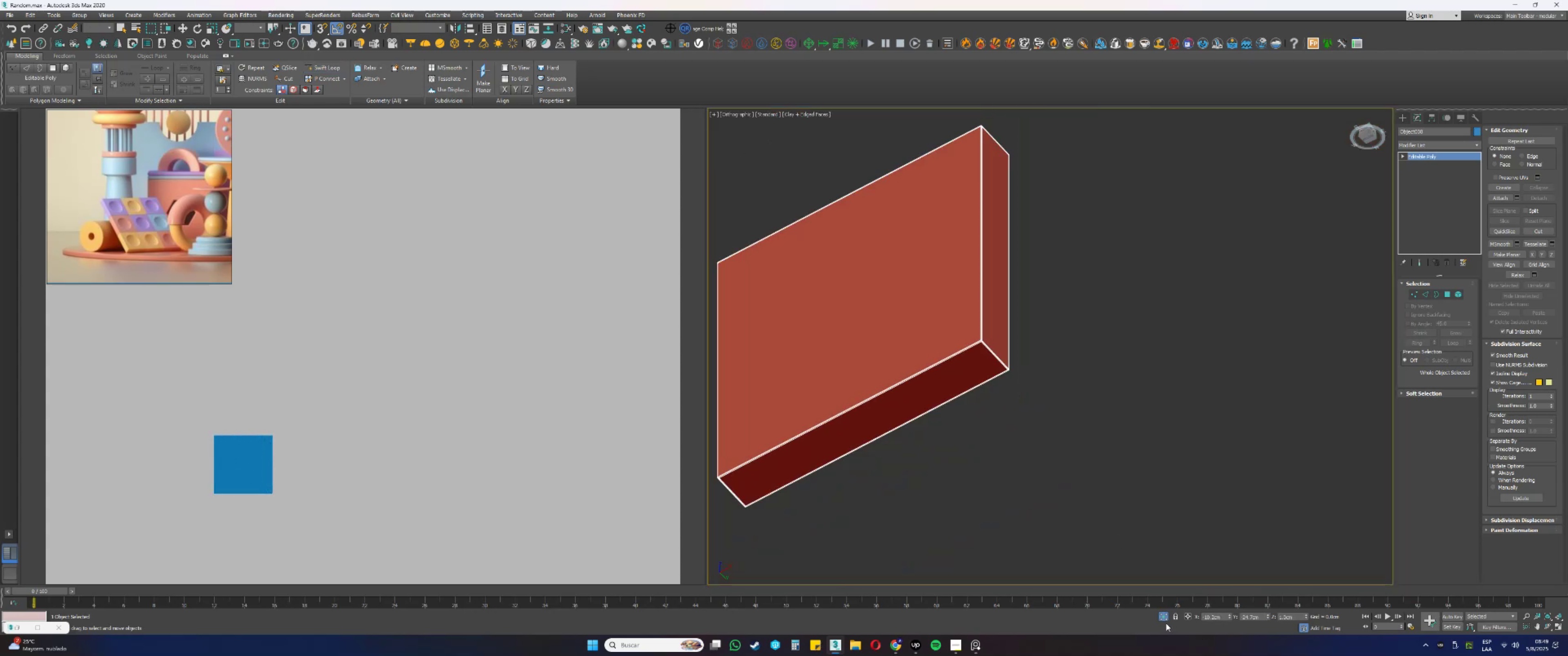 
double_click([1160, 611])
 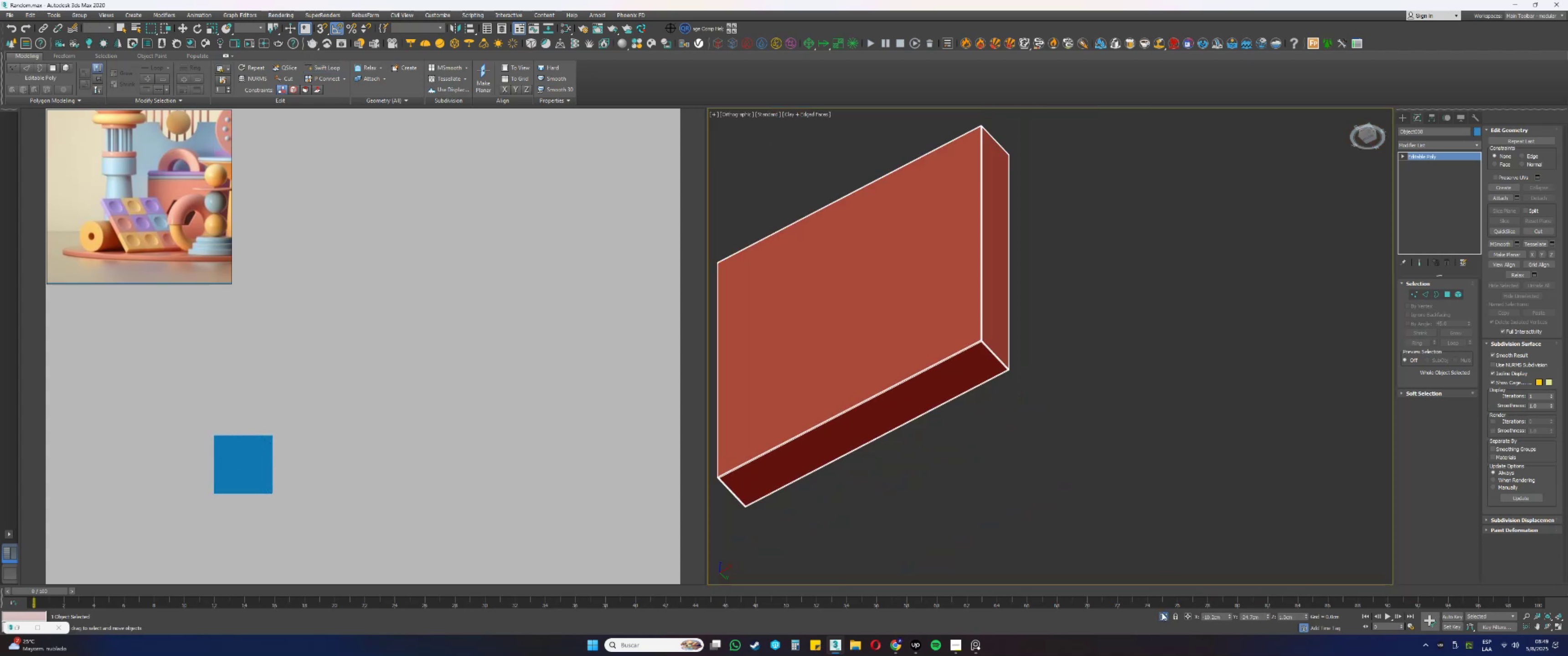 
triple_click([1164, 614])
 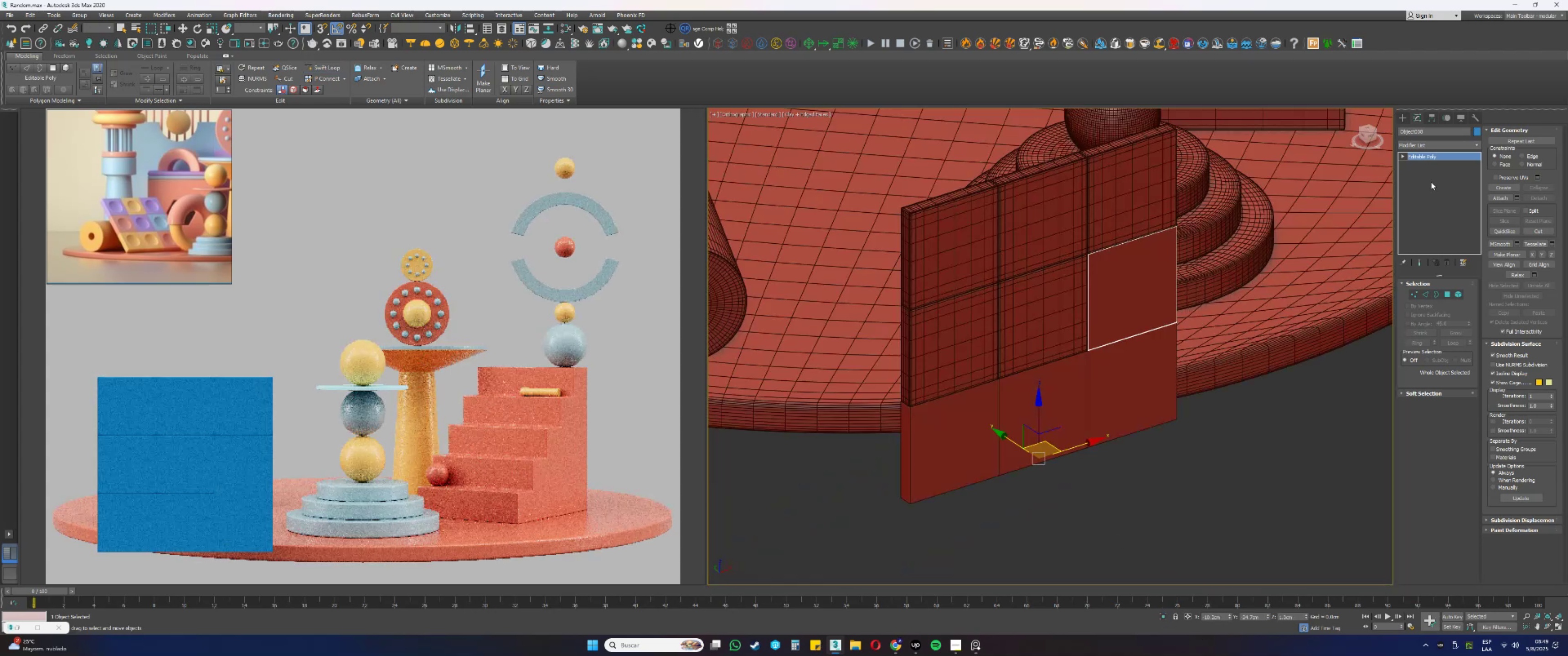 
right_click([1420, 155])
 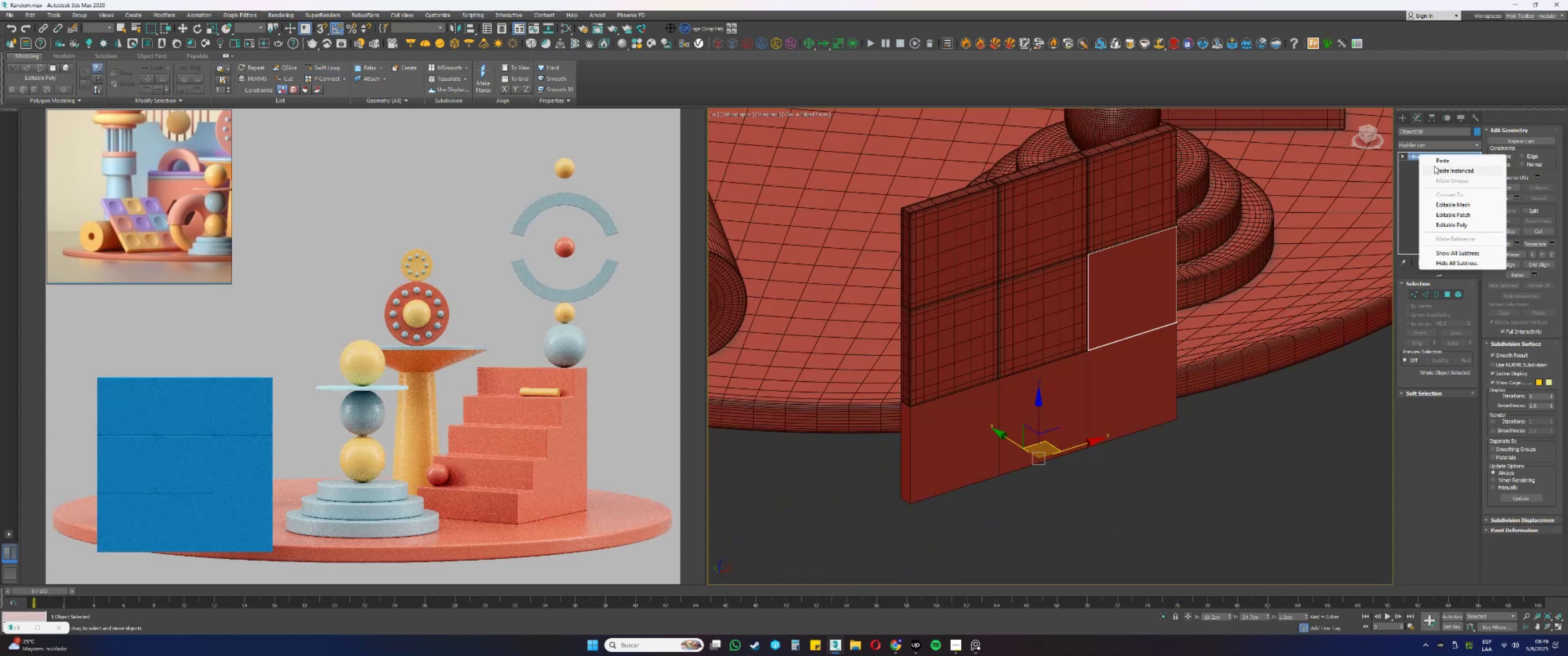 
left_click([1436, 167])
 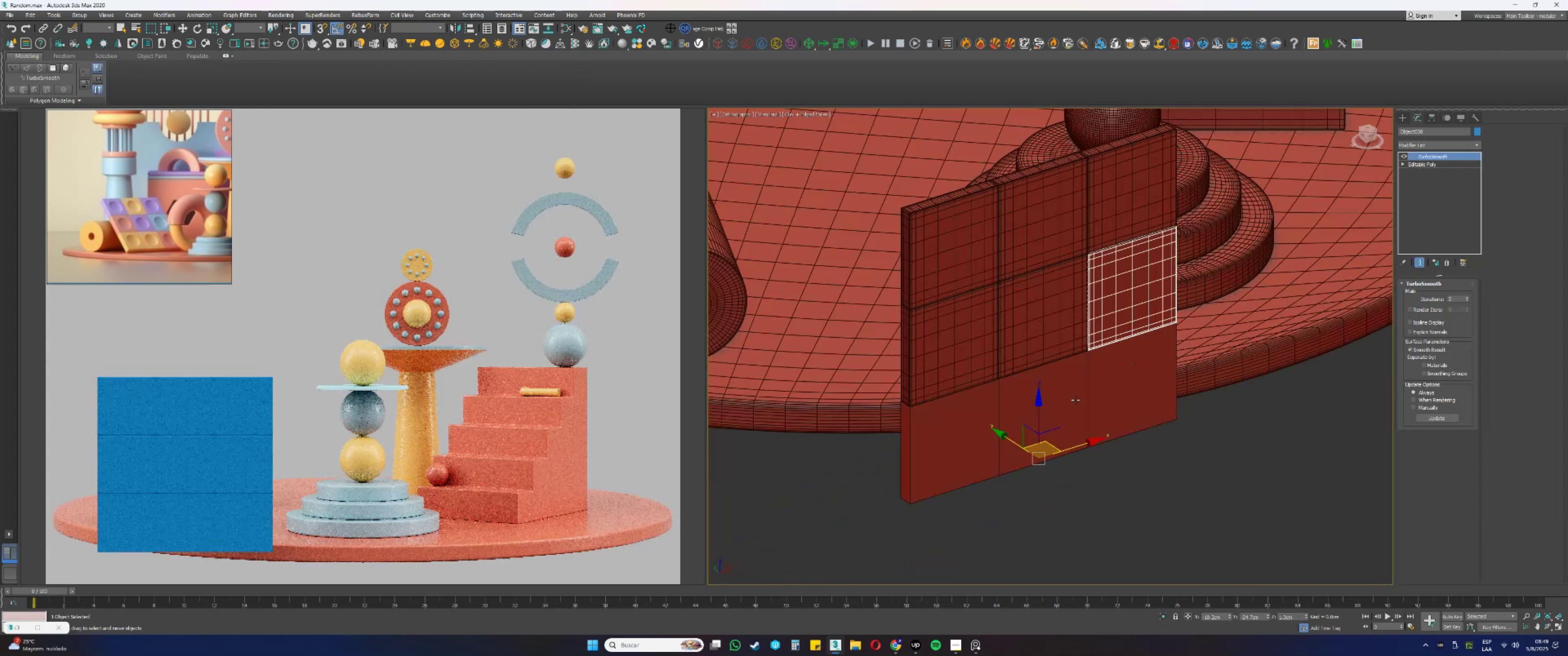 
left_click([988, 403])
 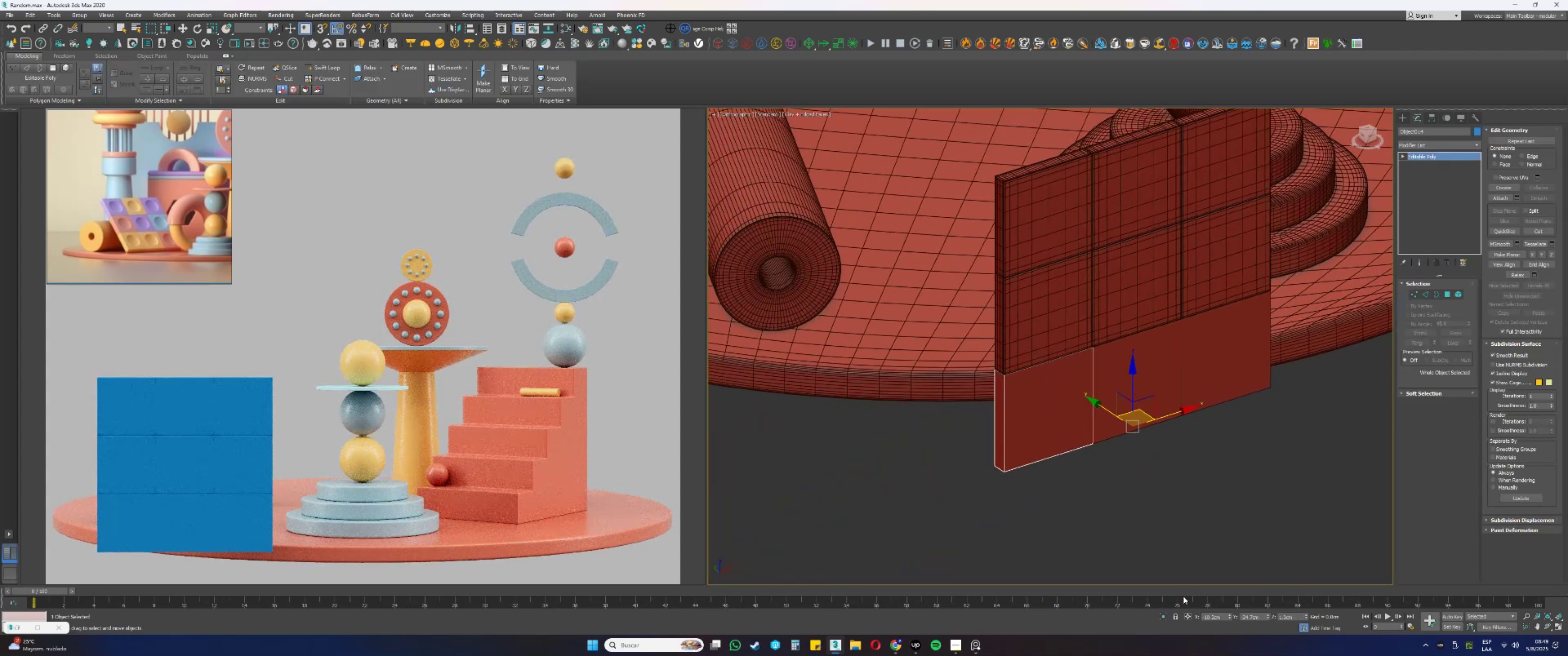 
left_click([1164, 618])
 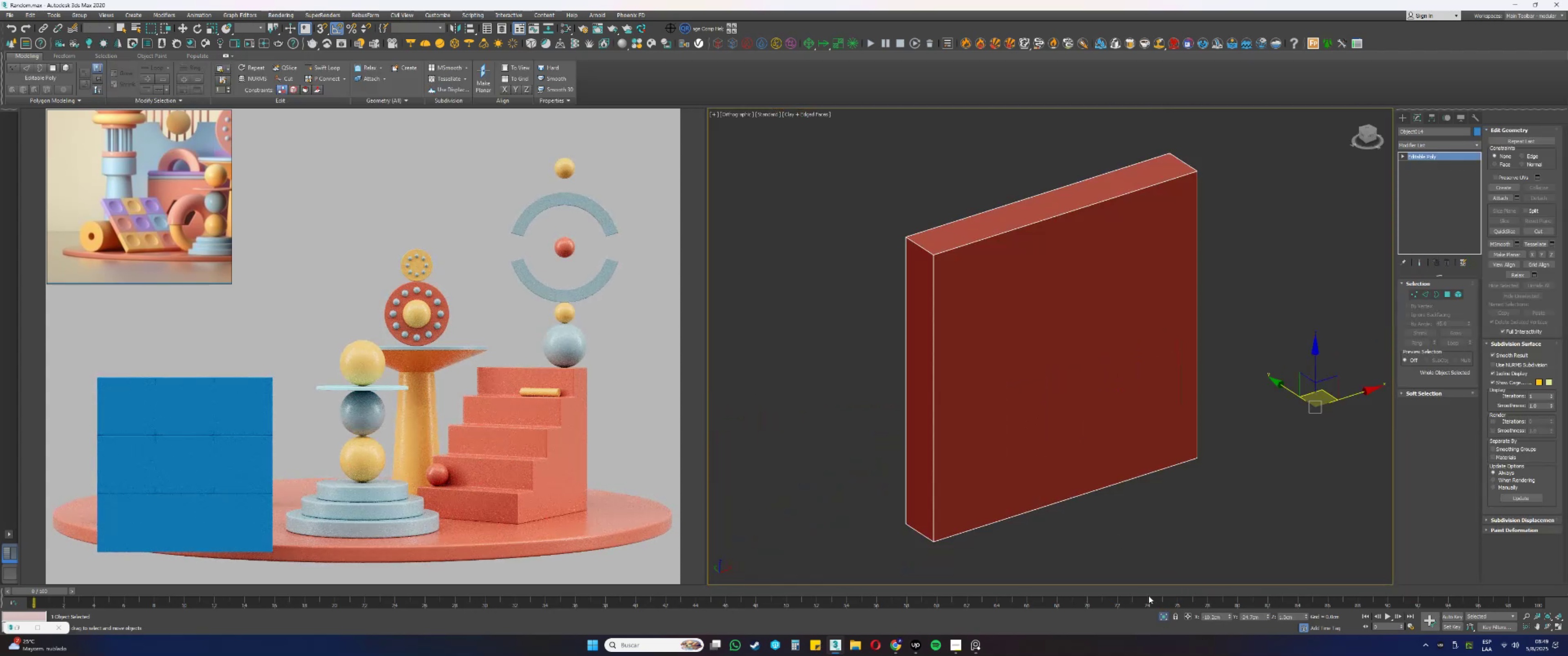 
hold_key(key=AltLeft, duration=0.65)
 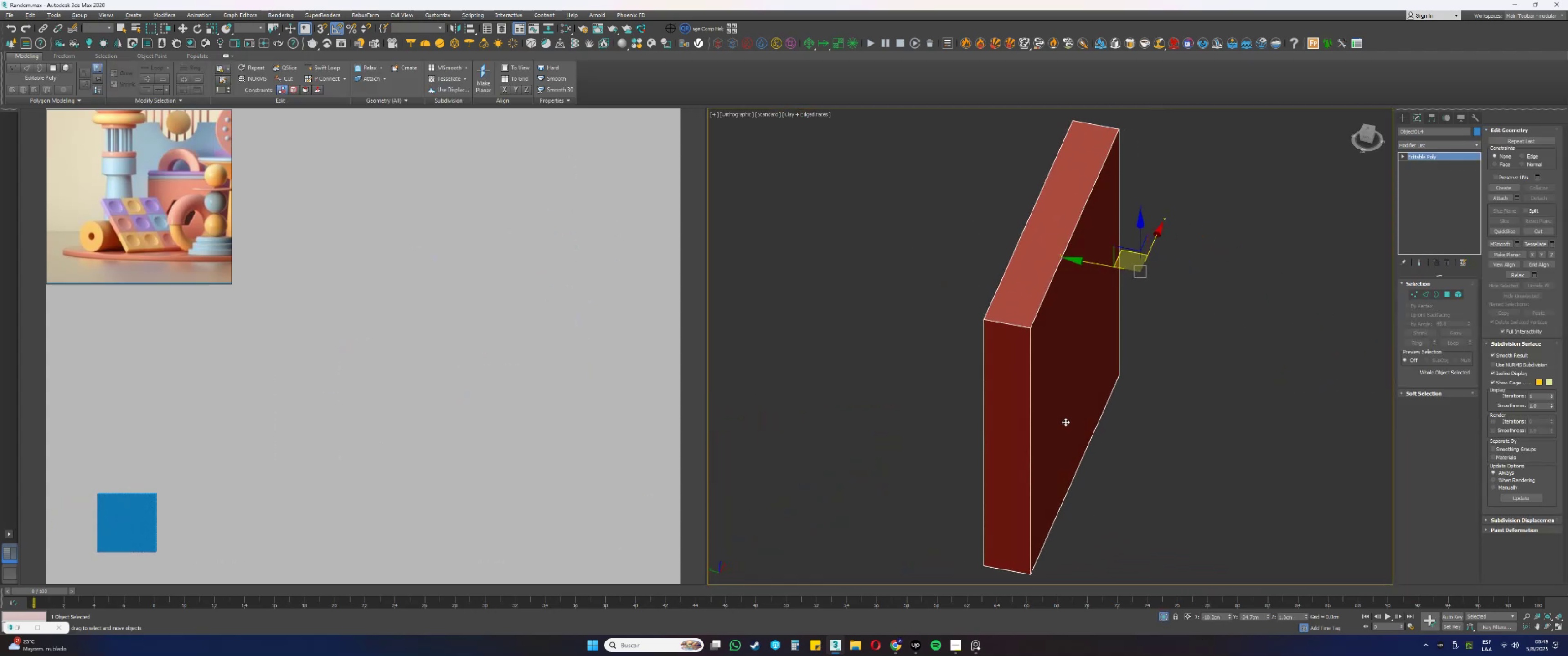 
key(Alt+AltLeft)
 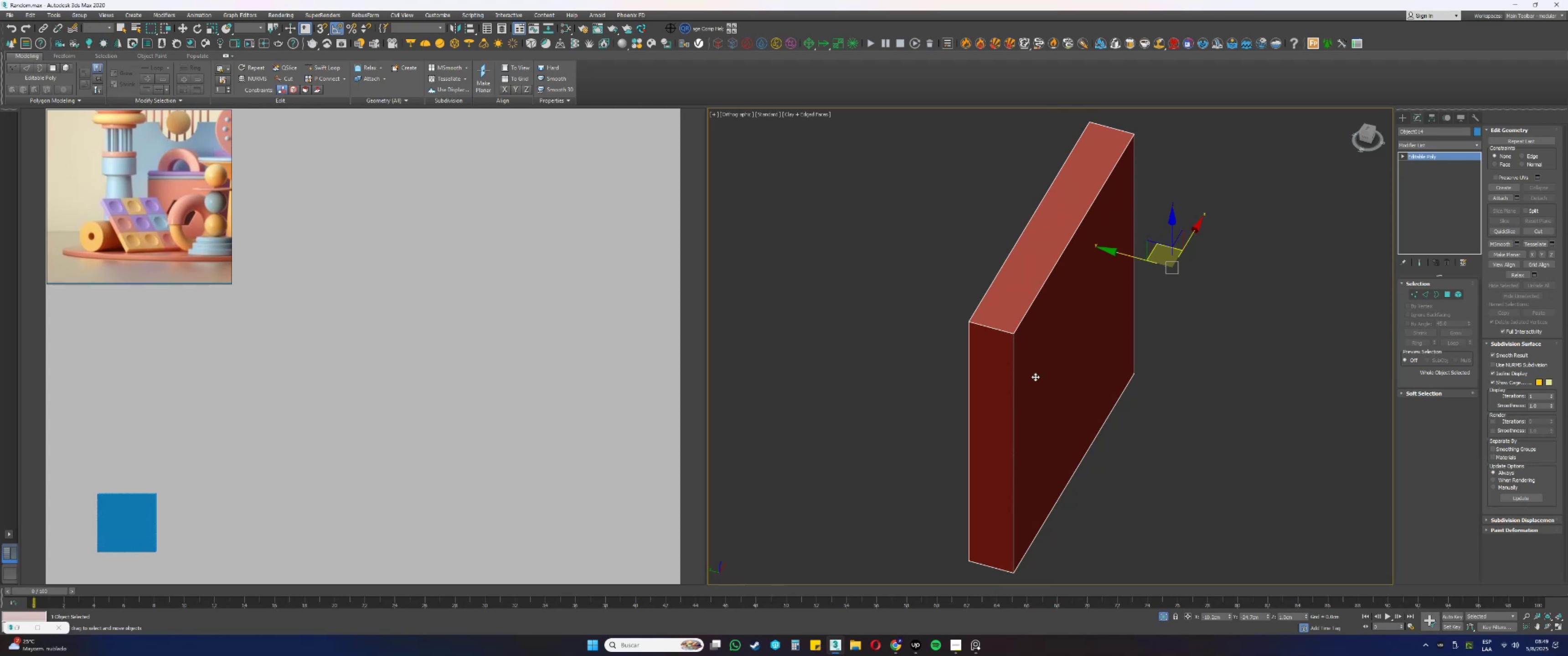 
scroll: coordinate [984, 324], scroll_direction: up, amount: 7.0
 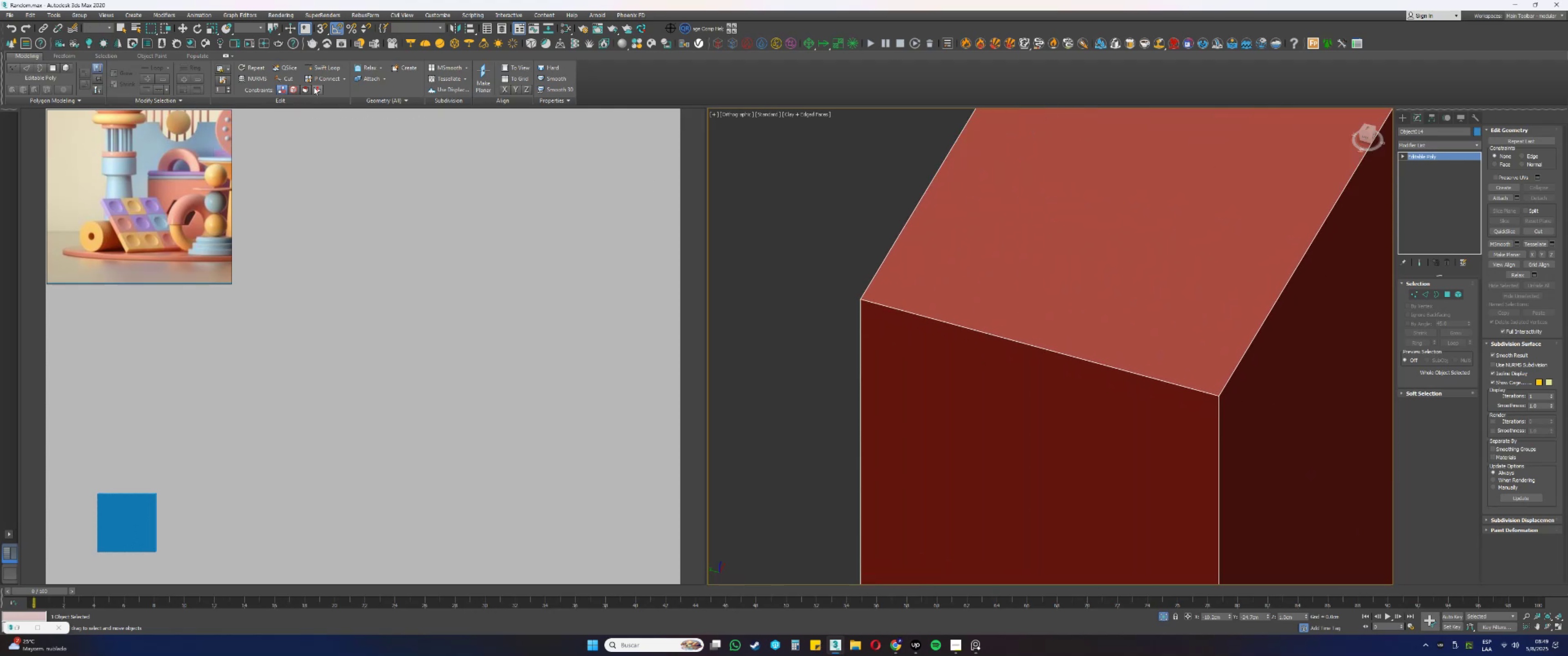 
left_click([315, 68])
 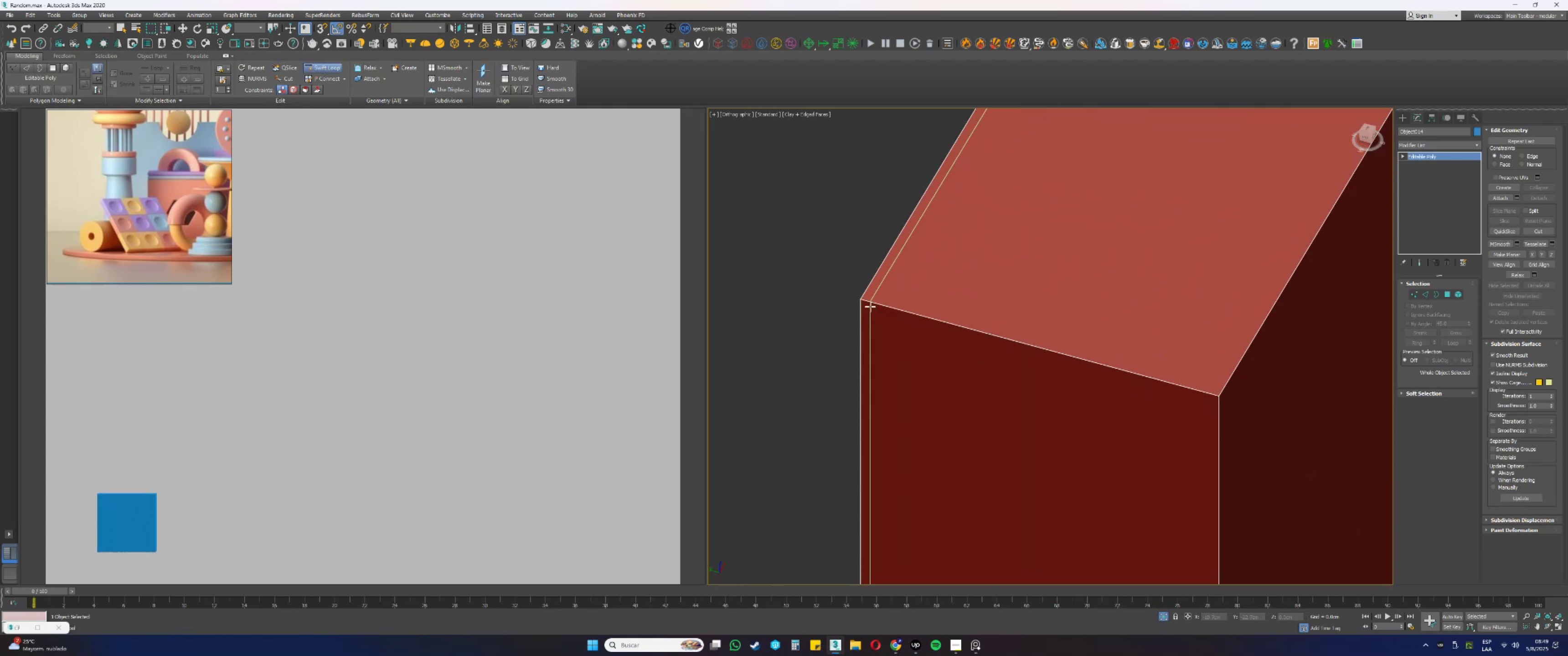 
left_click([870, 306])
 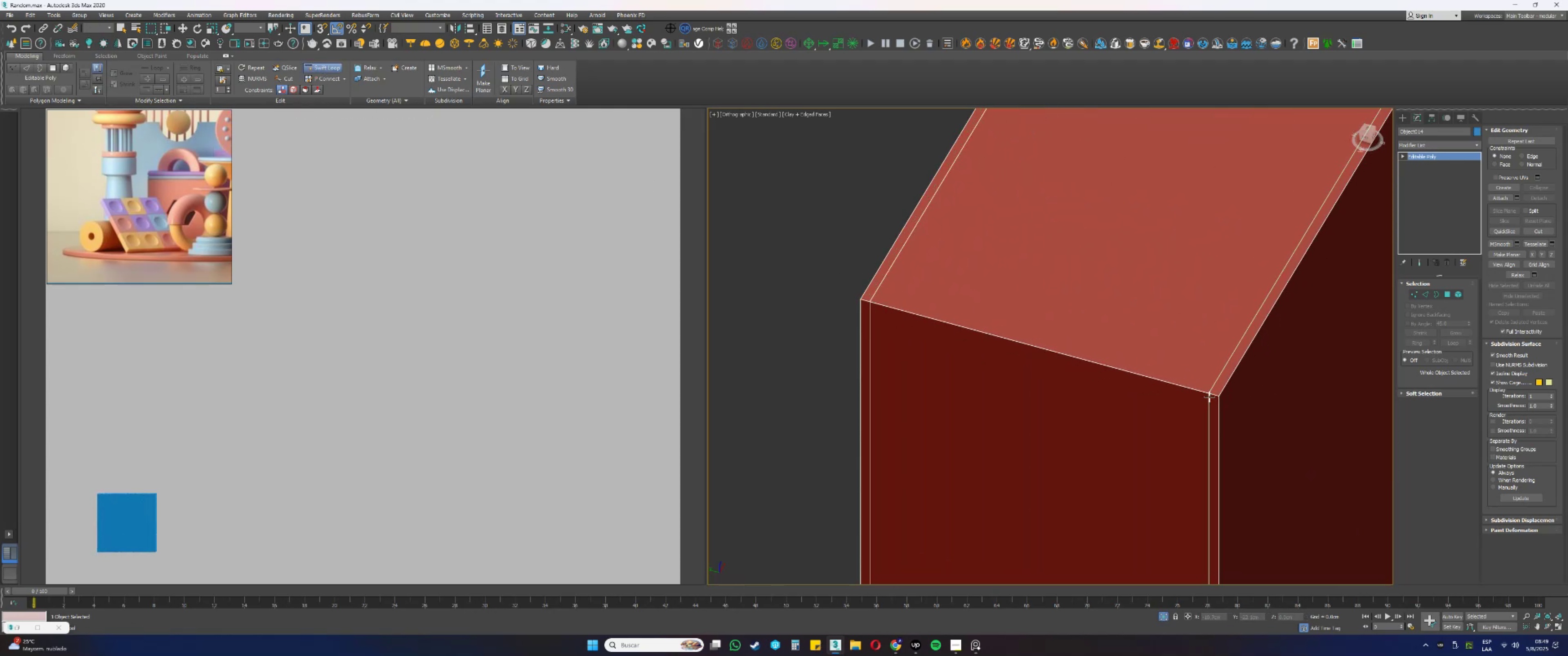 
left_click([1210, 398])
 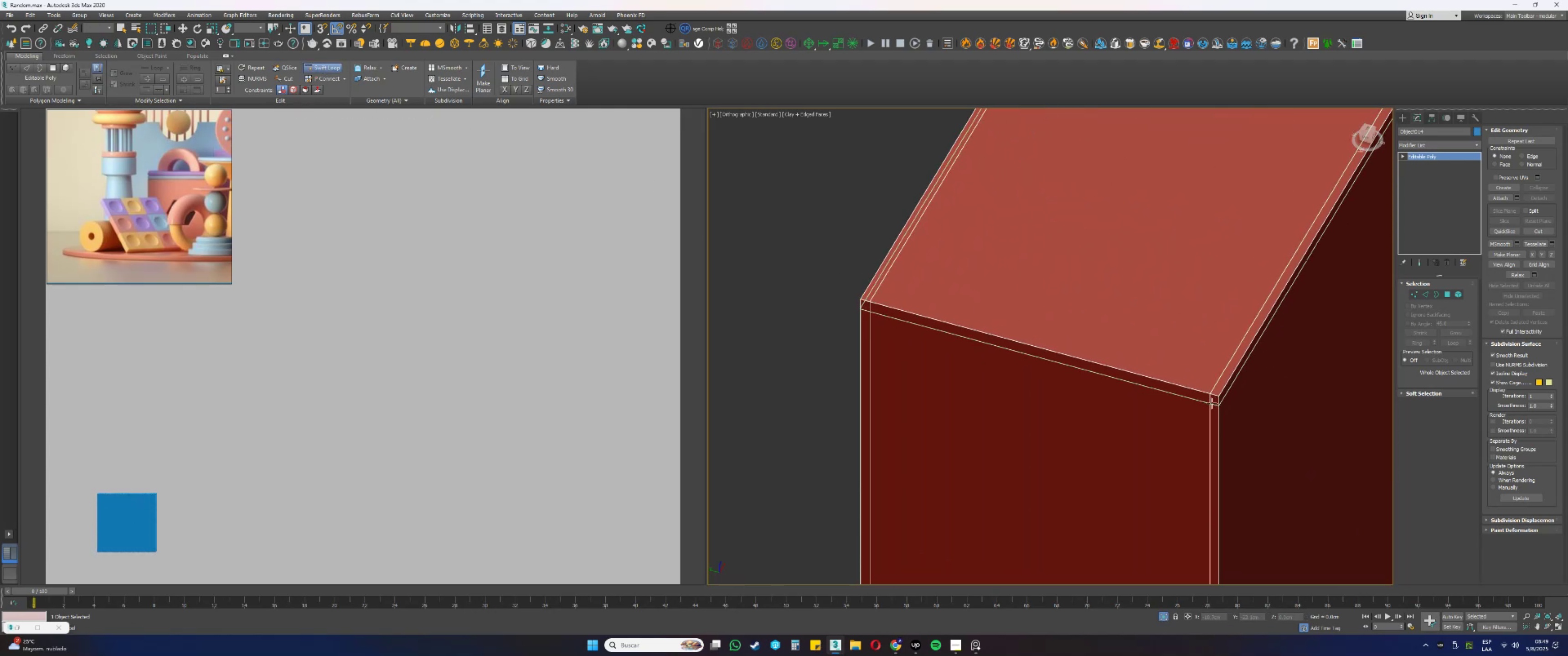 
left_click([1212, 402])
 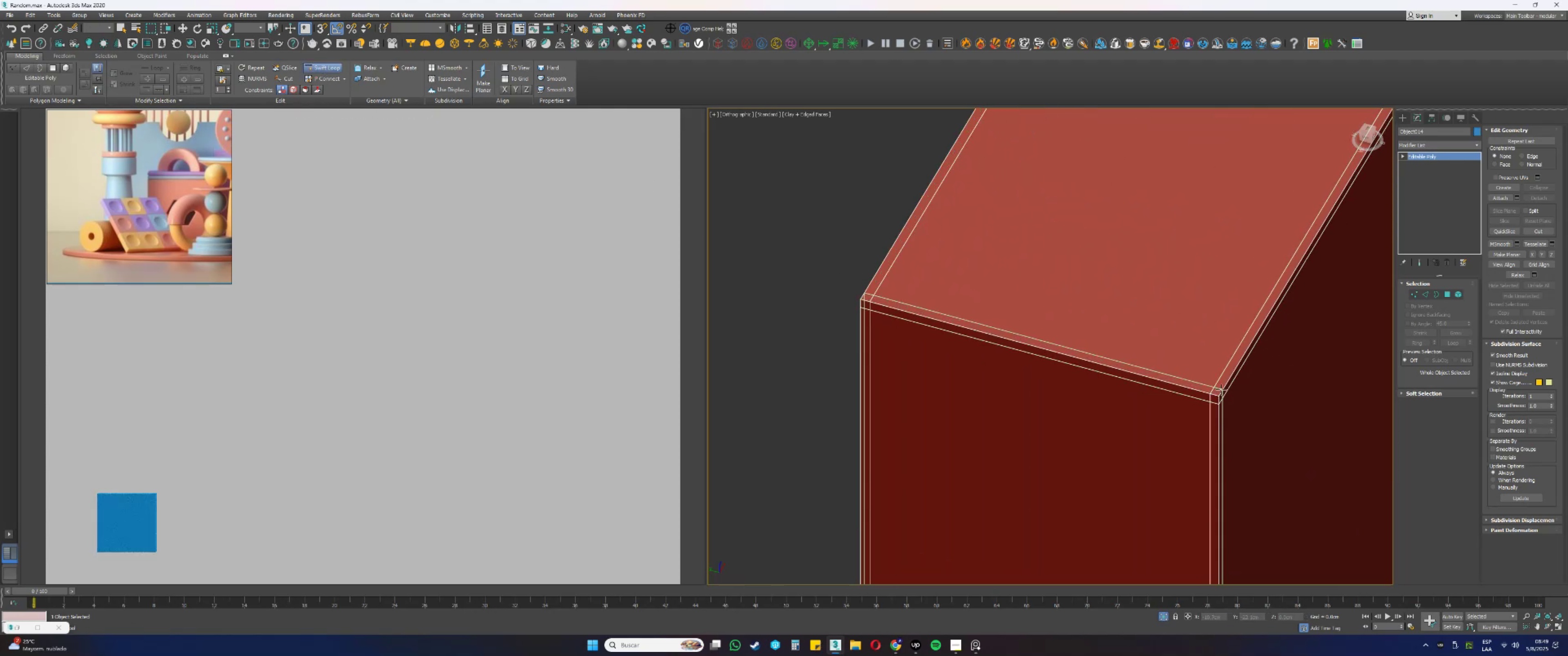 
left_click([1222, 389])
 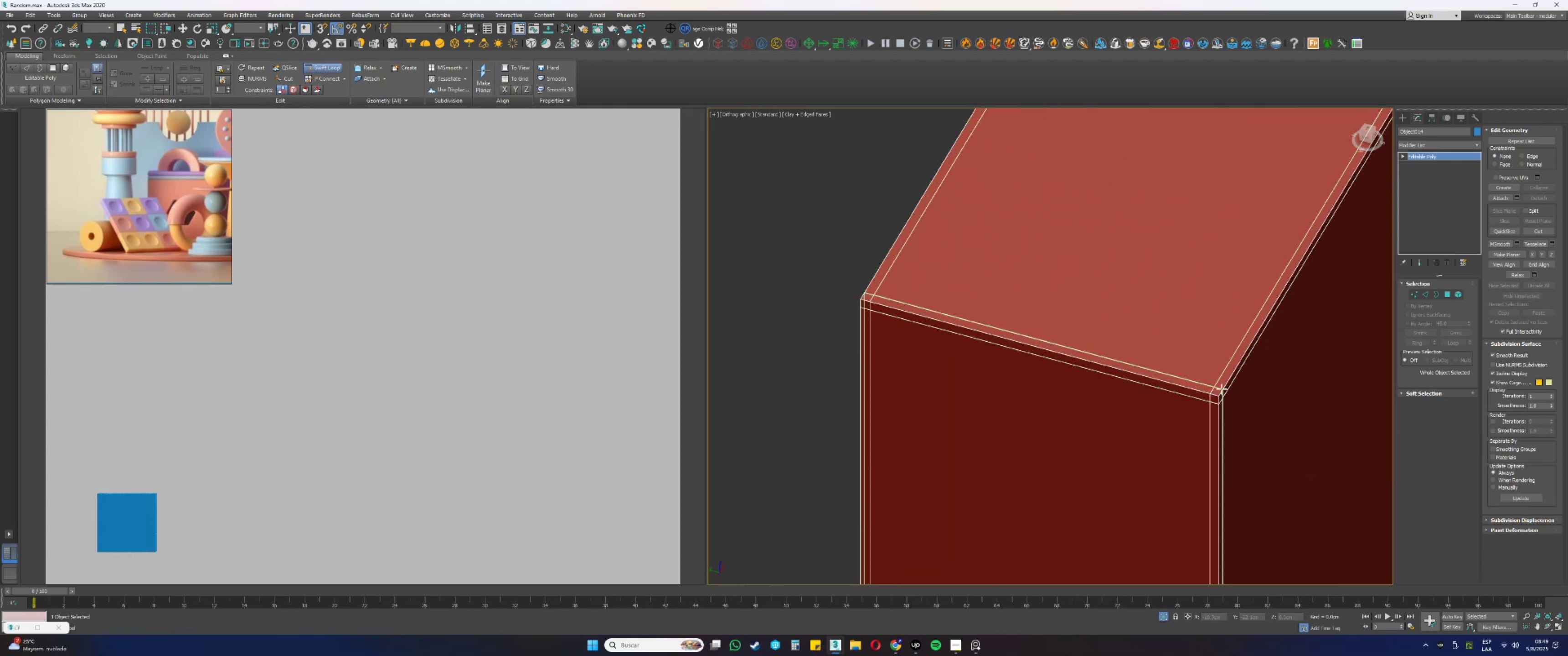 
scroll: coordinate [1200, 378], scroll_direction: down, amount: 10.0
 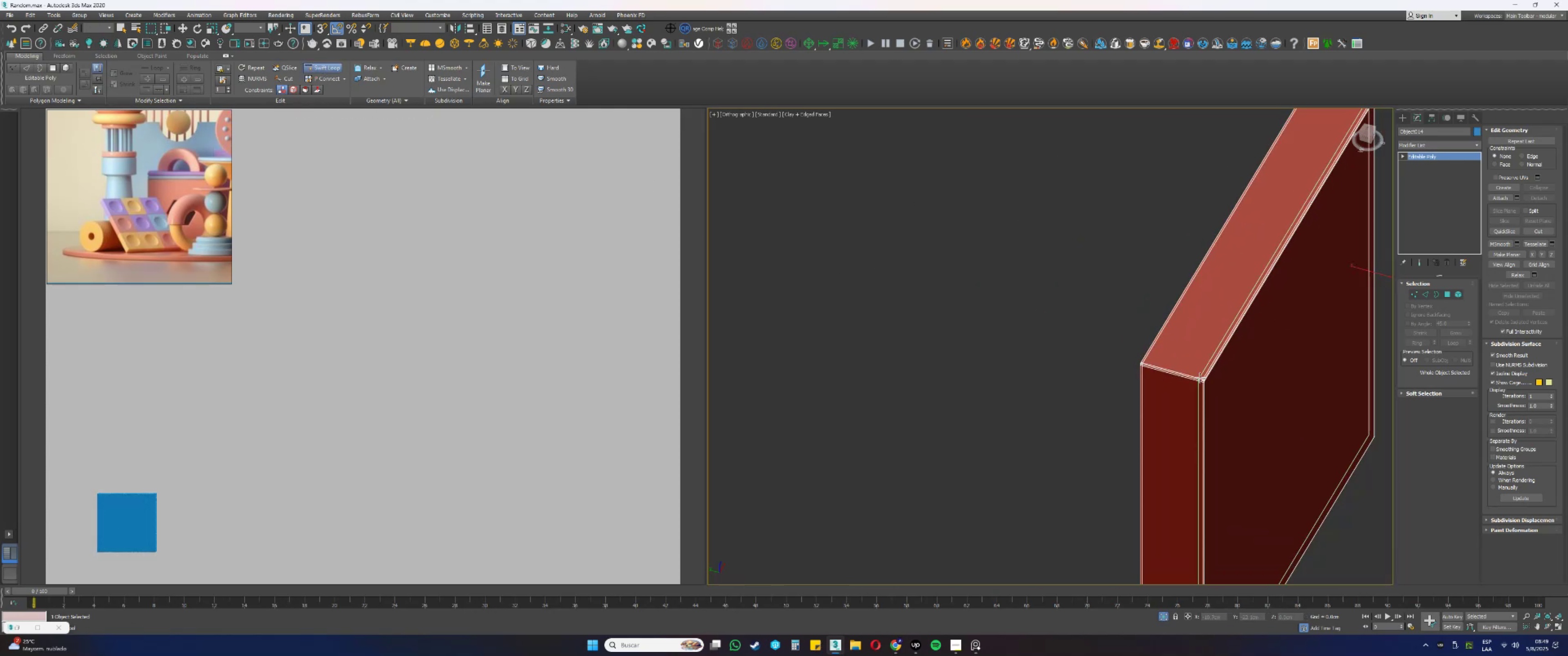 
hold_key(key=AltLeft, duration=0.7)
 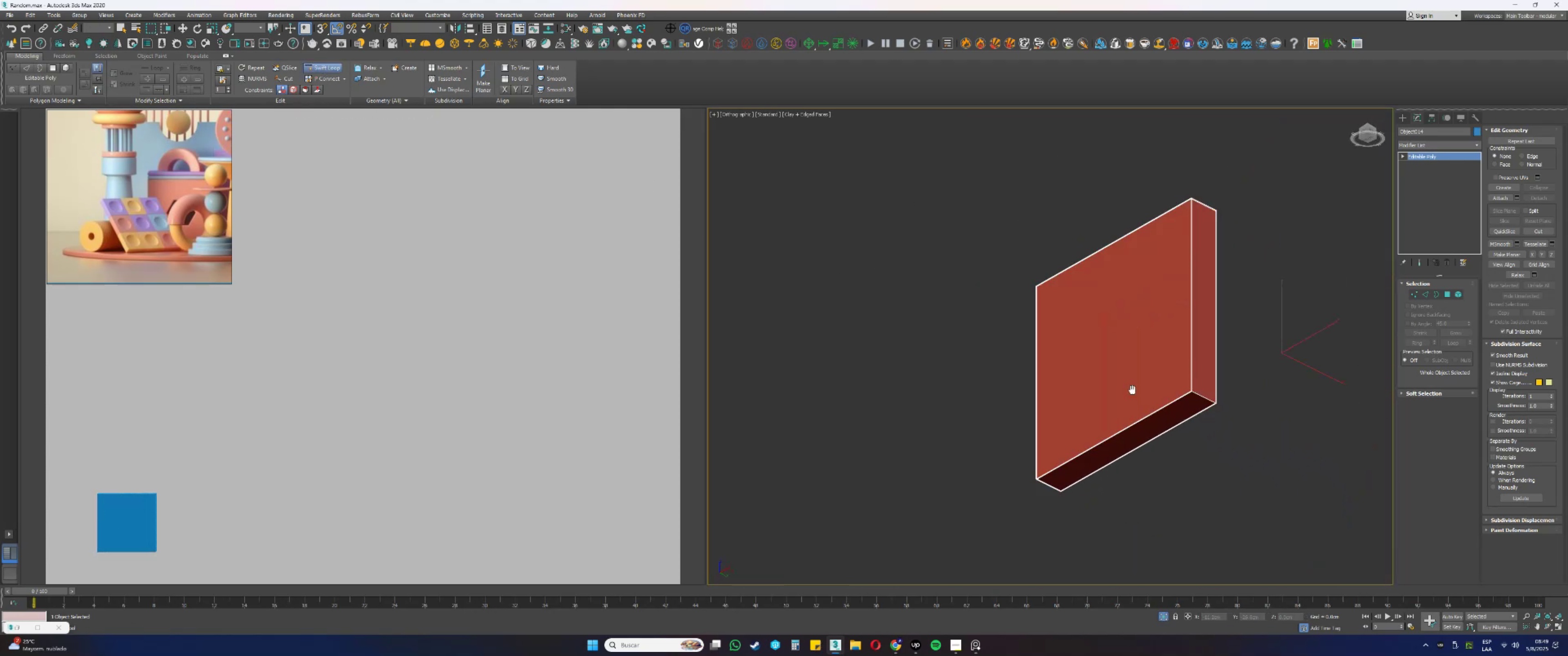 
key(Alt+AltLeft)
 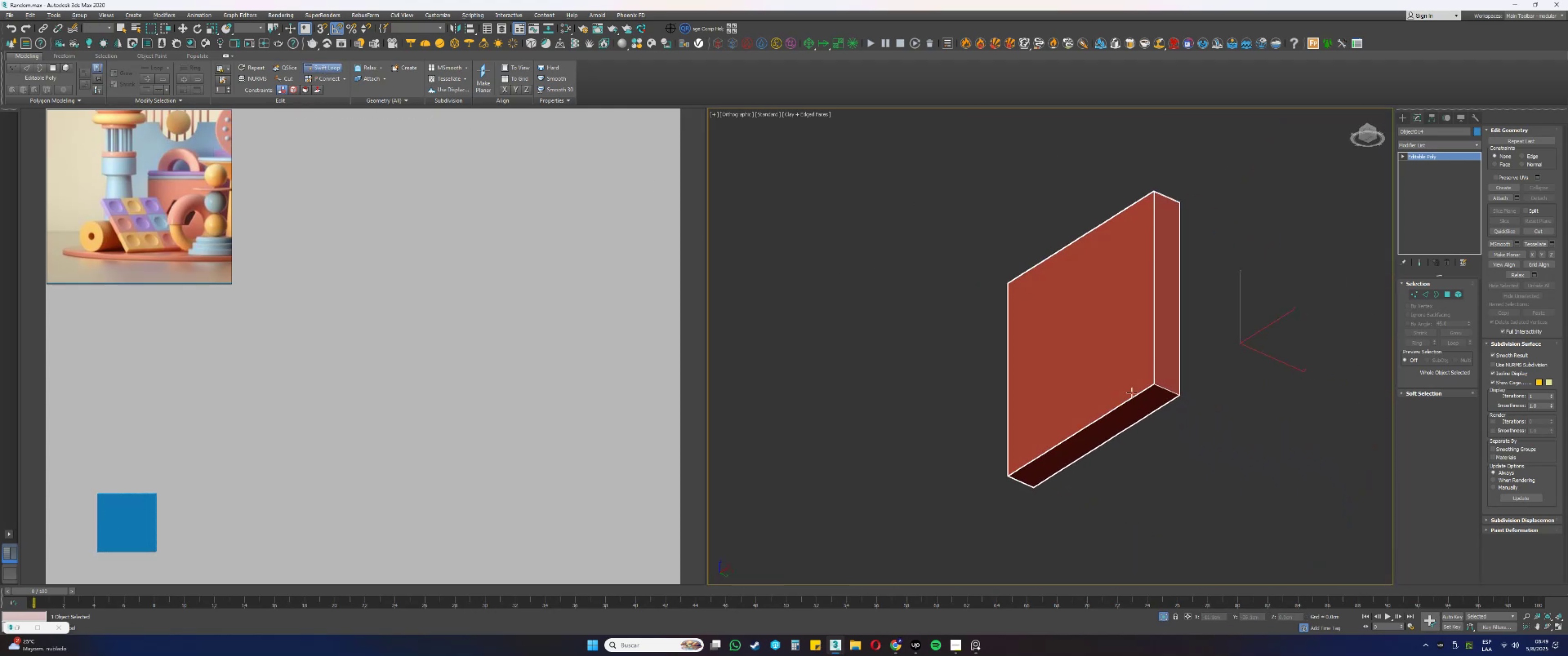 
scroll: coordinate [1135, 385], scroll_direction: up, amount: 7.0
 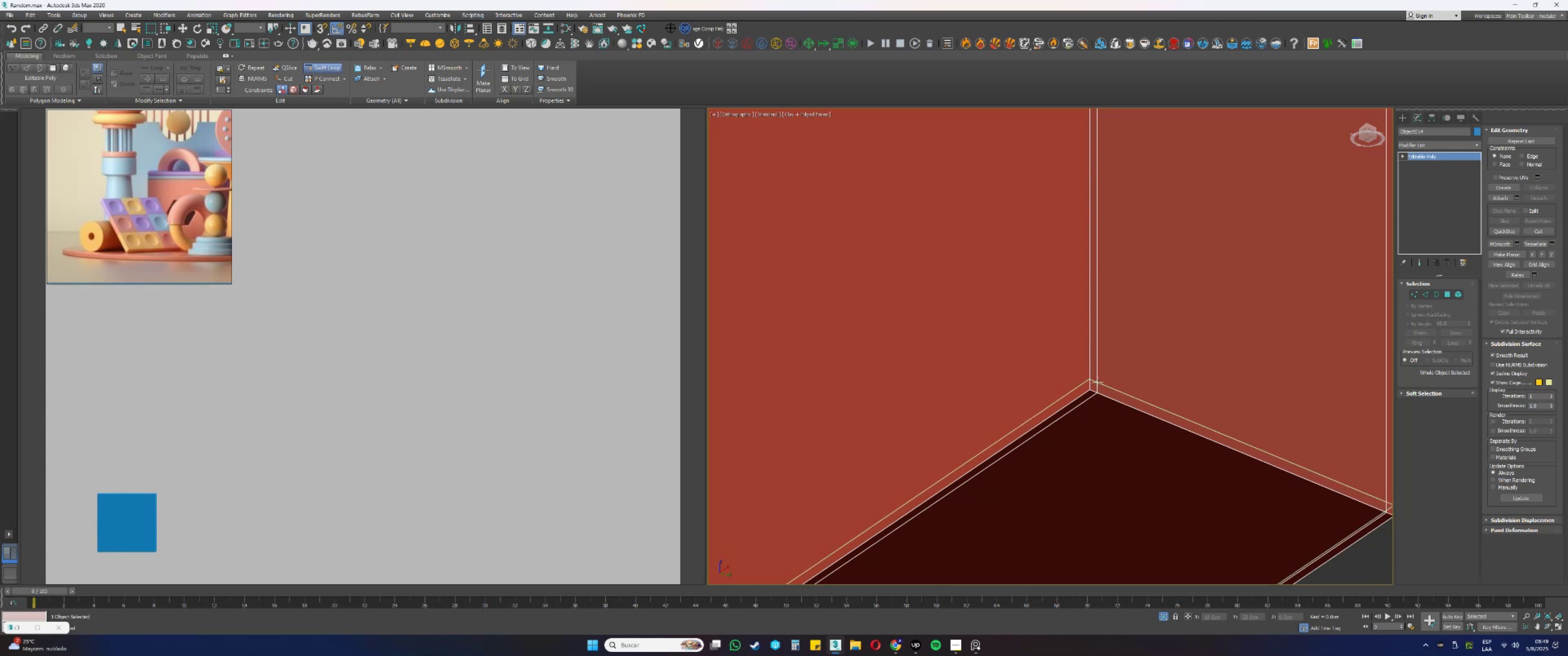 
left_click([1097, 383])
 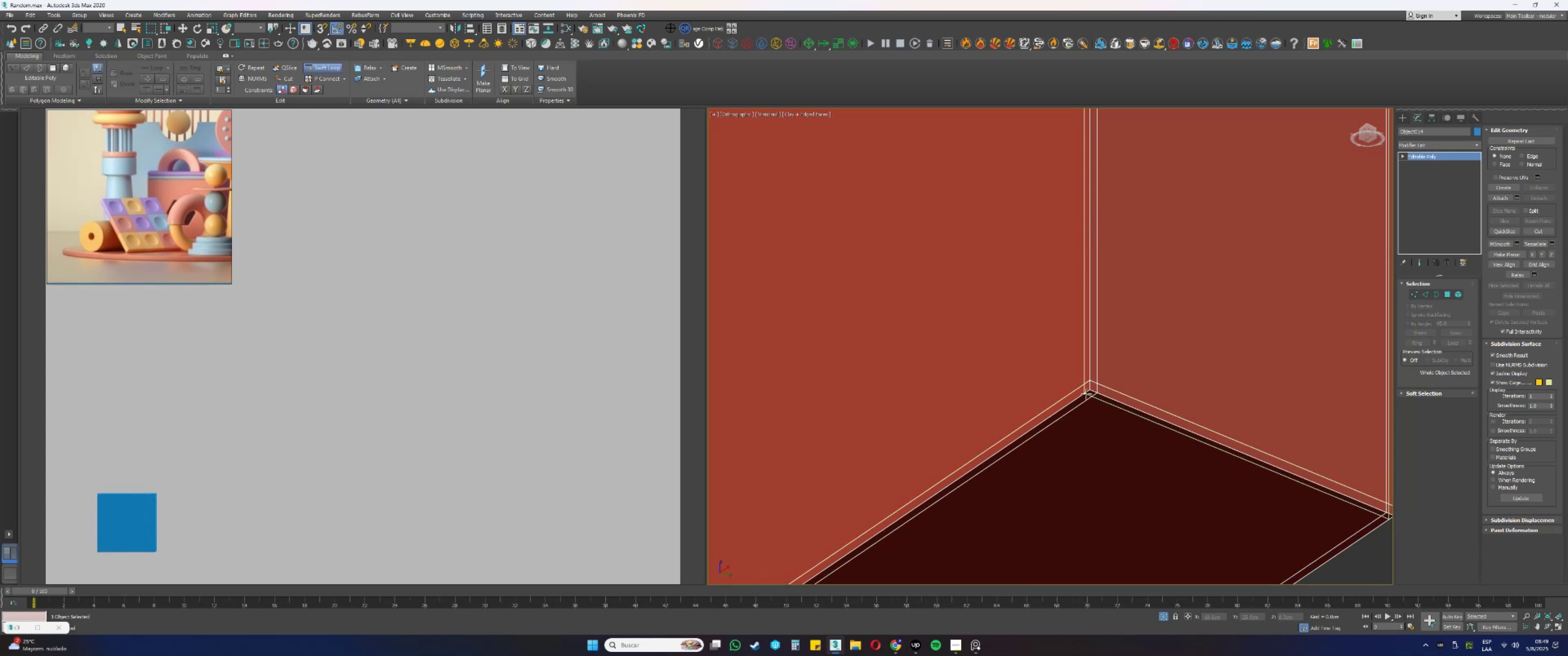 
left_click([1086, 394])
 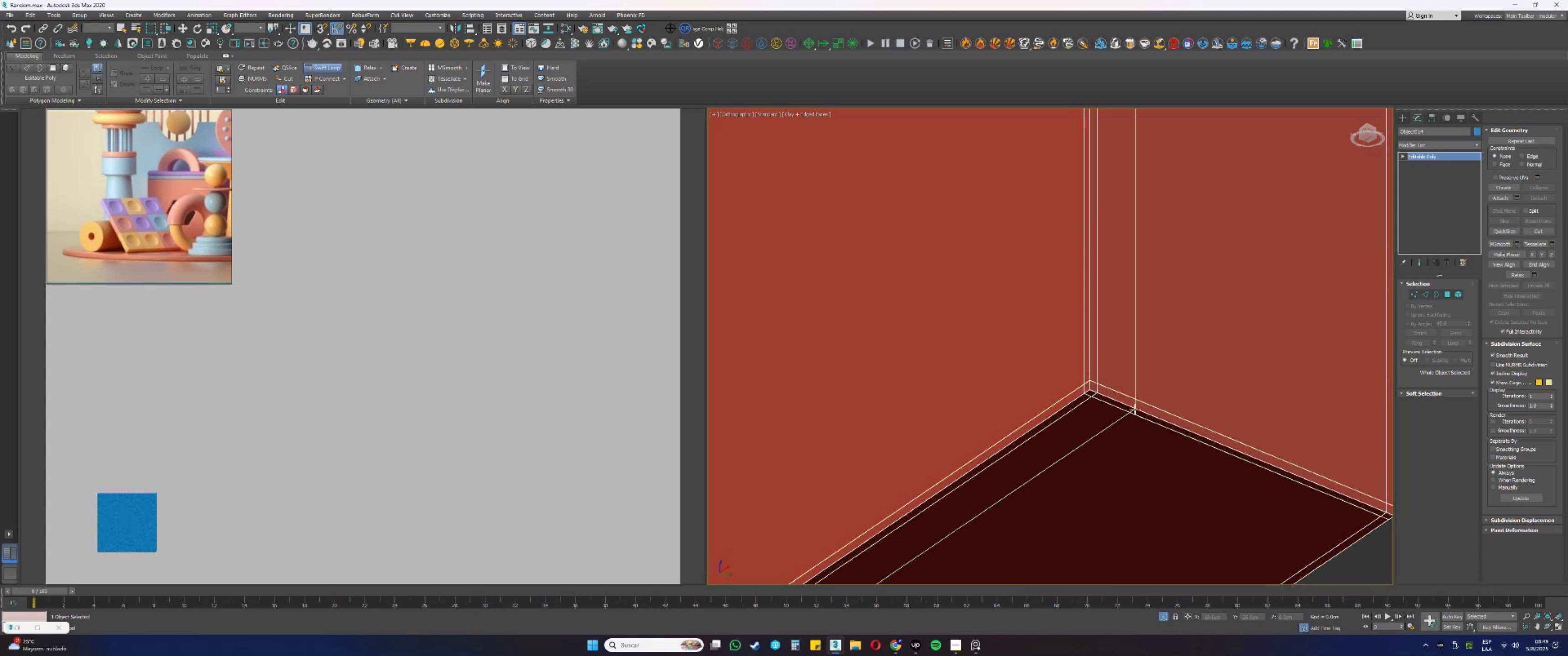 
scroll: coordinate [1131, 401], scroll_direction: down, amount: 8.0
 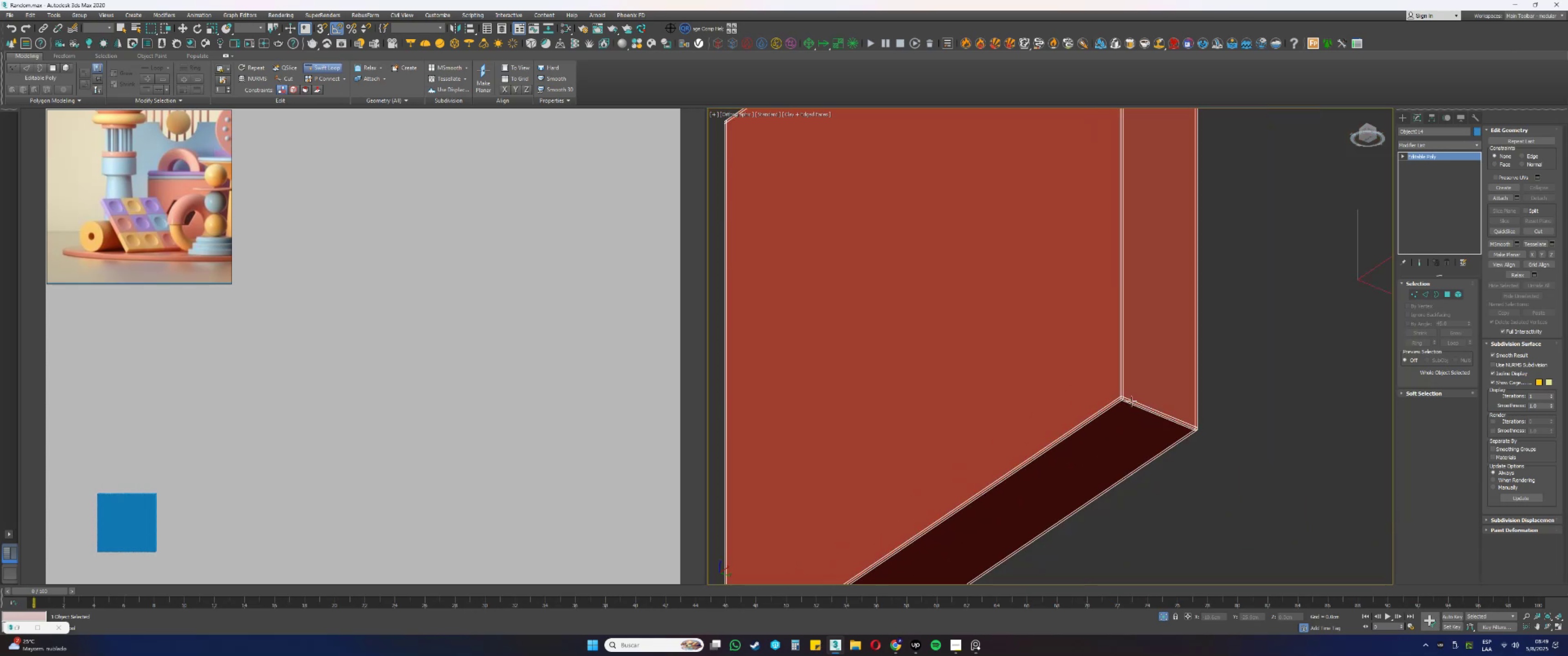 
right_click([1131, 401])
 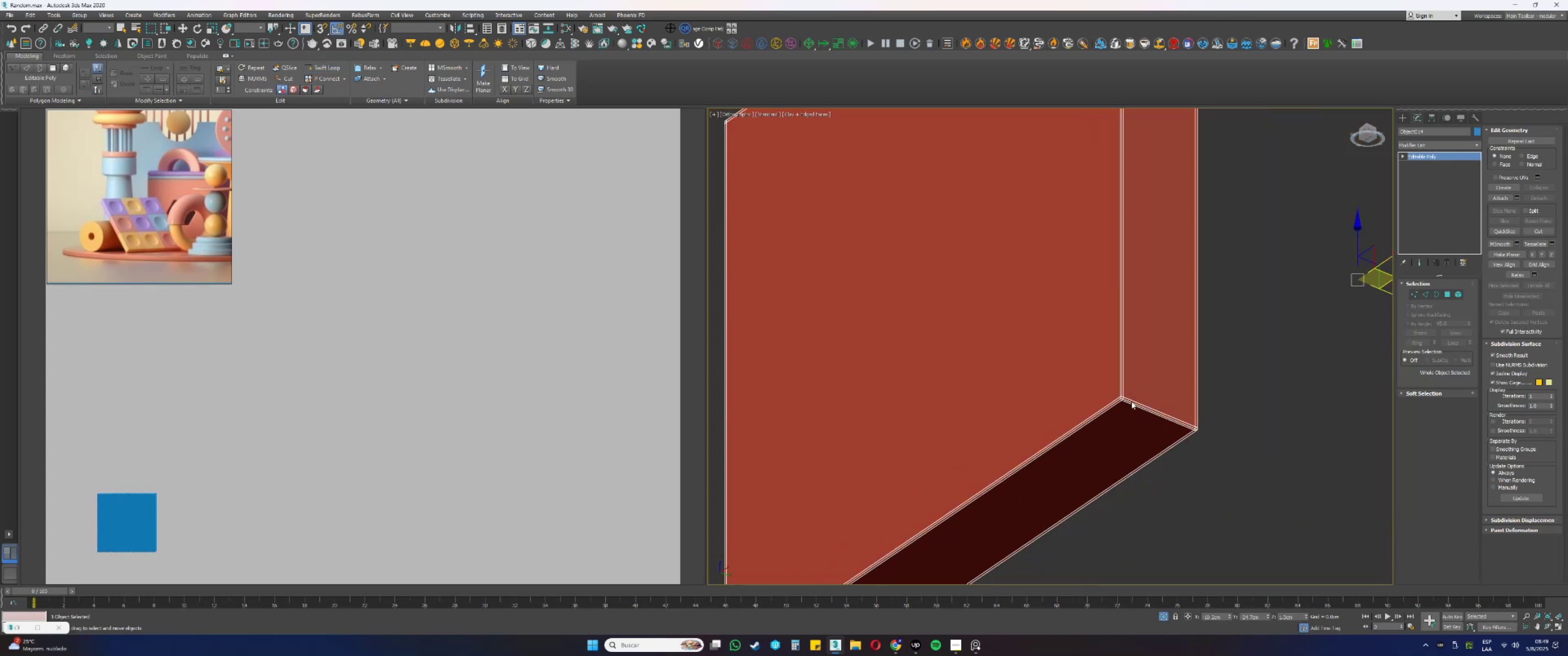 
scroll: coordinate [1130, 405], scroll_direction: down, amount: 2.0
 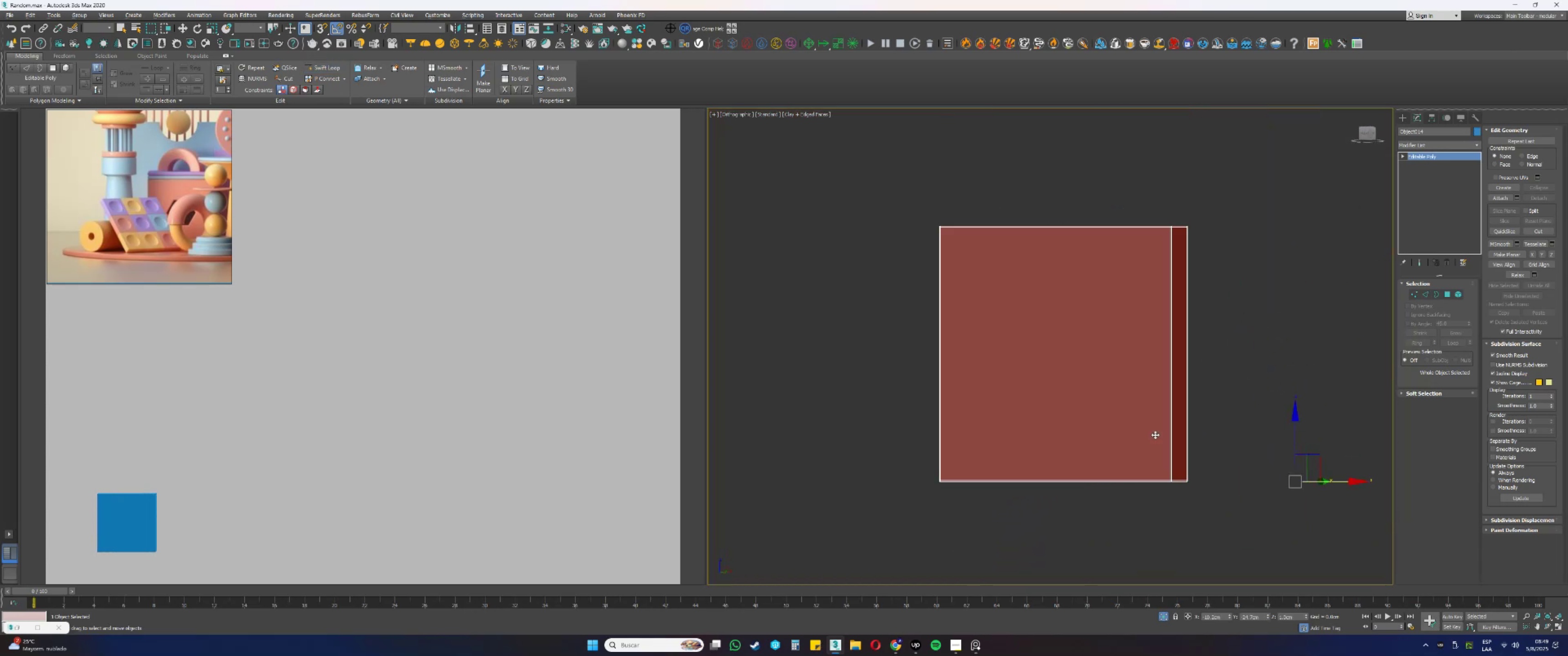 
hold_key(key=AltLeft, duration=0.98)
 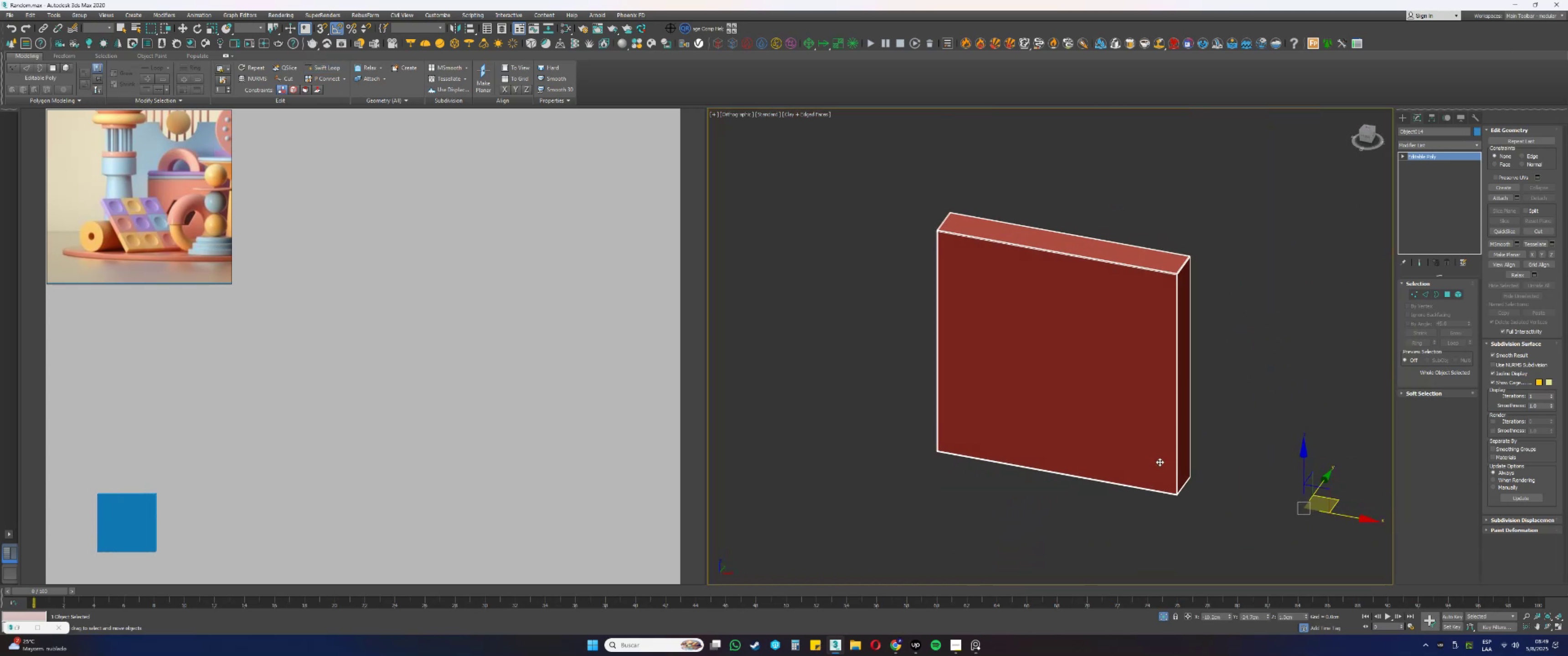 
hold_key(key=AltLeft, duration=0.32)
 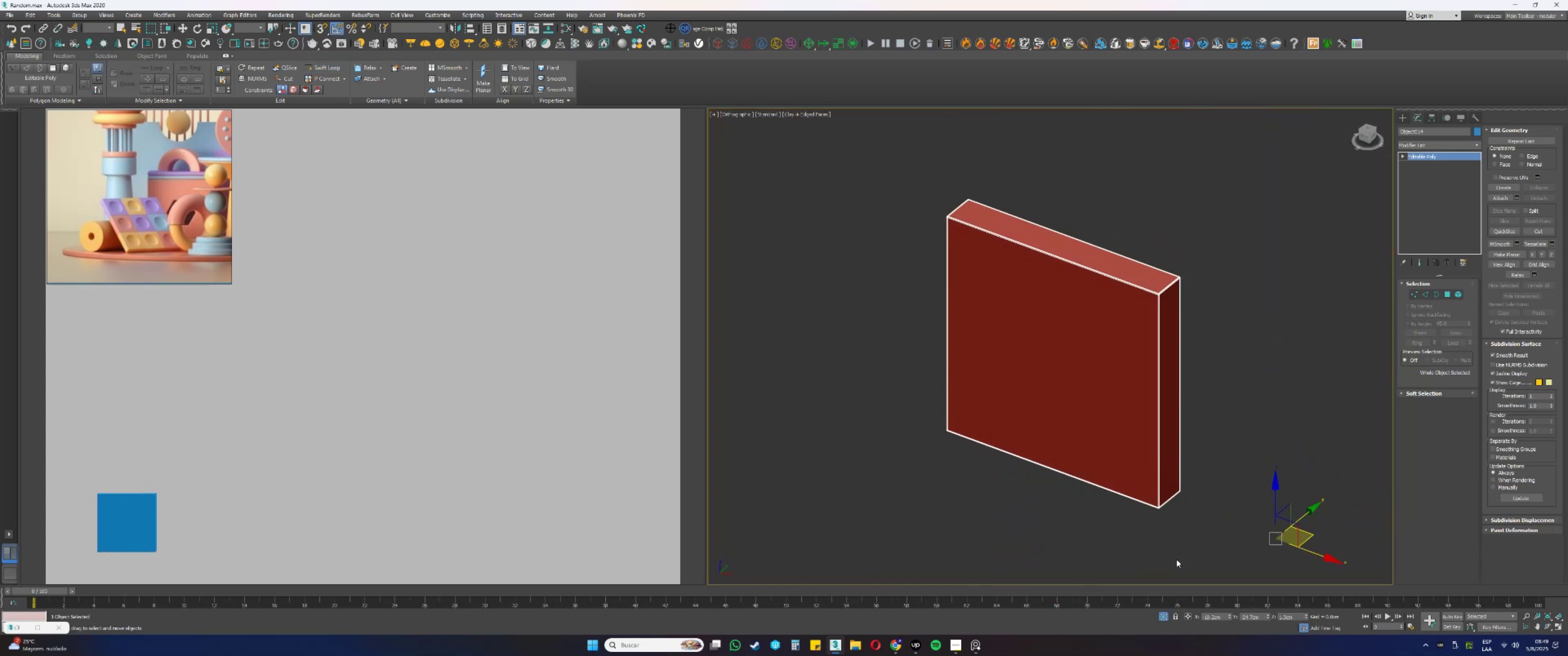 
left_click([1162, 619])
 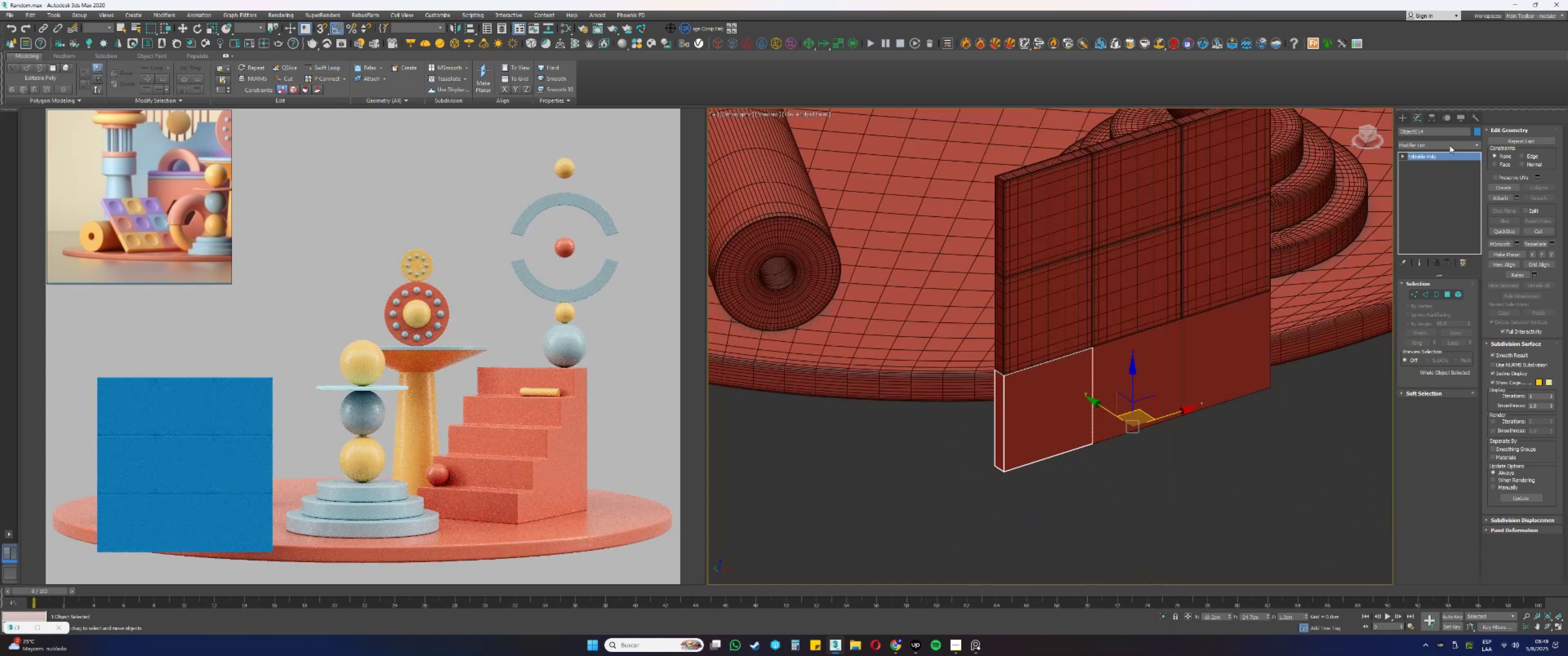 
right_click([1421, 153])
 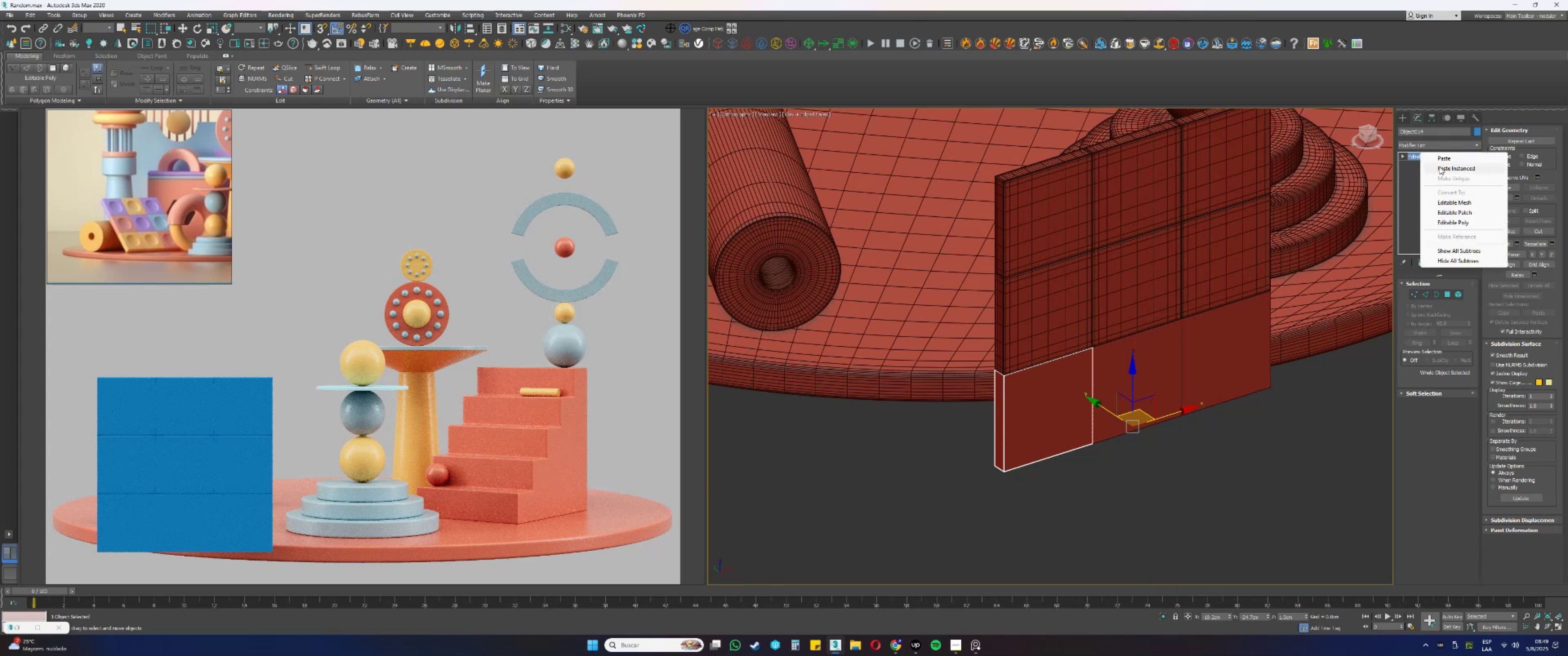 
left_click([1441, 171])
 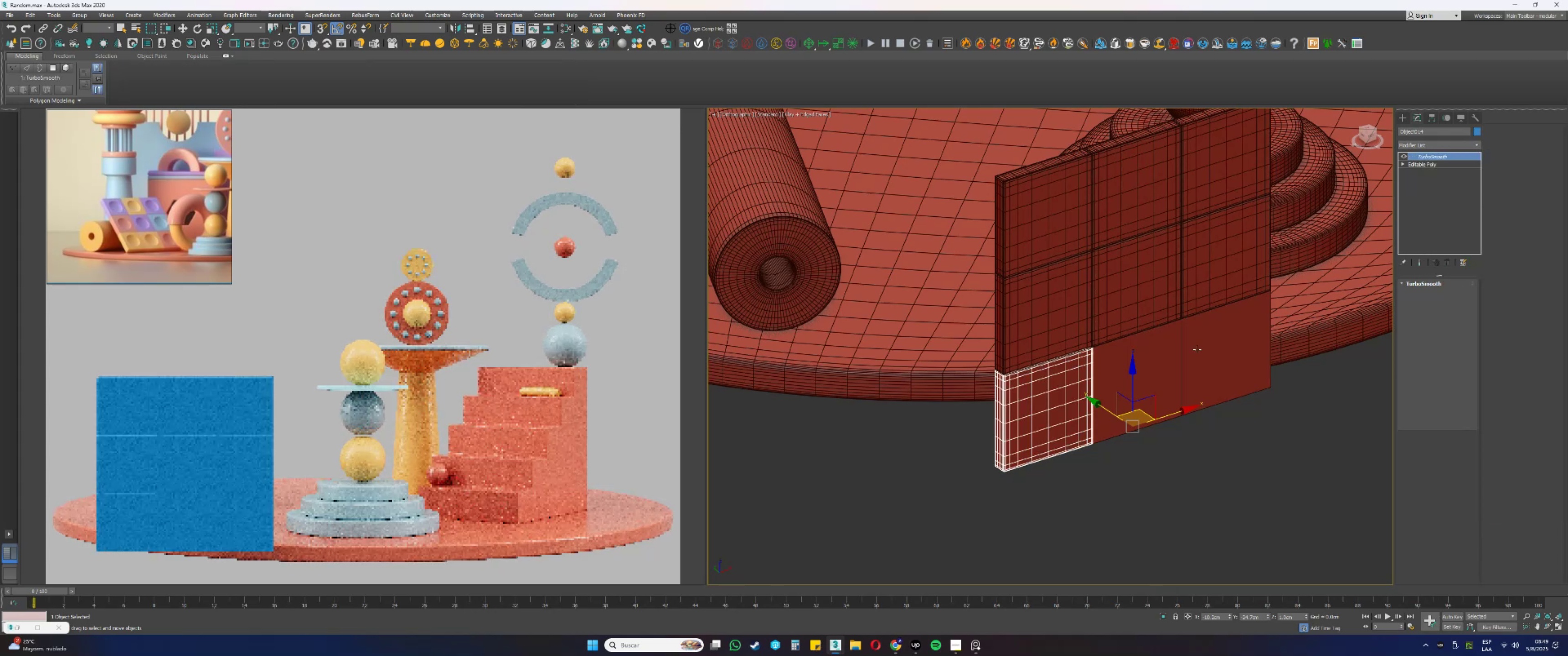 
left_click([1155, 350])
 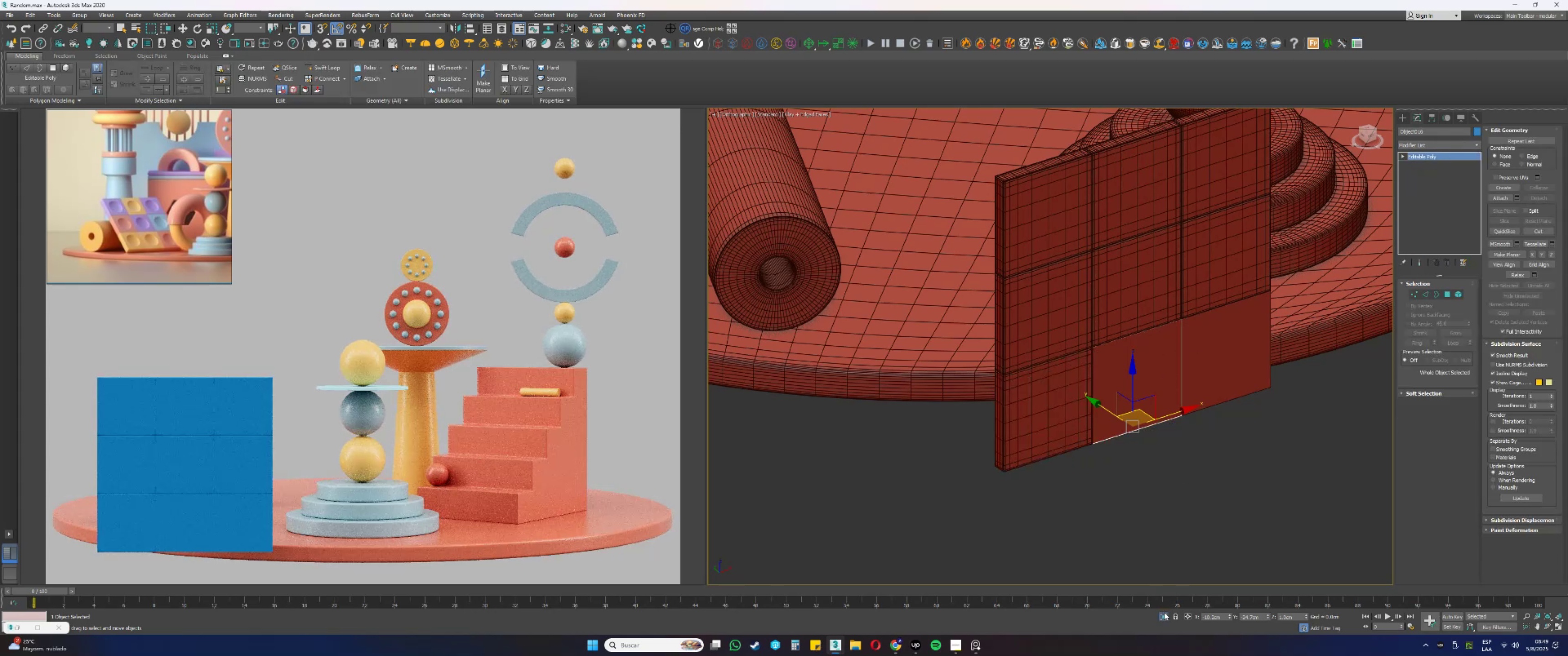 
hold_key(key=AltLeft, duration=0.36)
scroll: coordinate [1065, 456], scroll_direction: up, amount: 1.0
 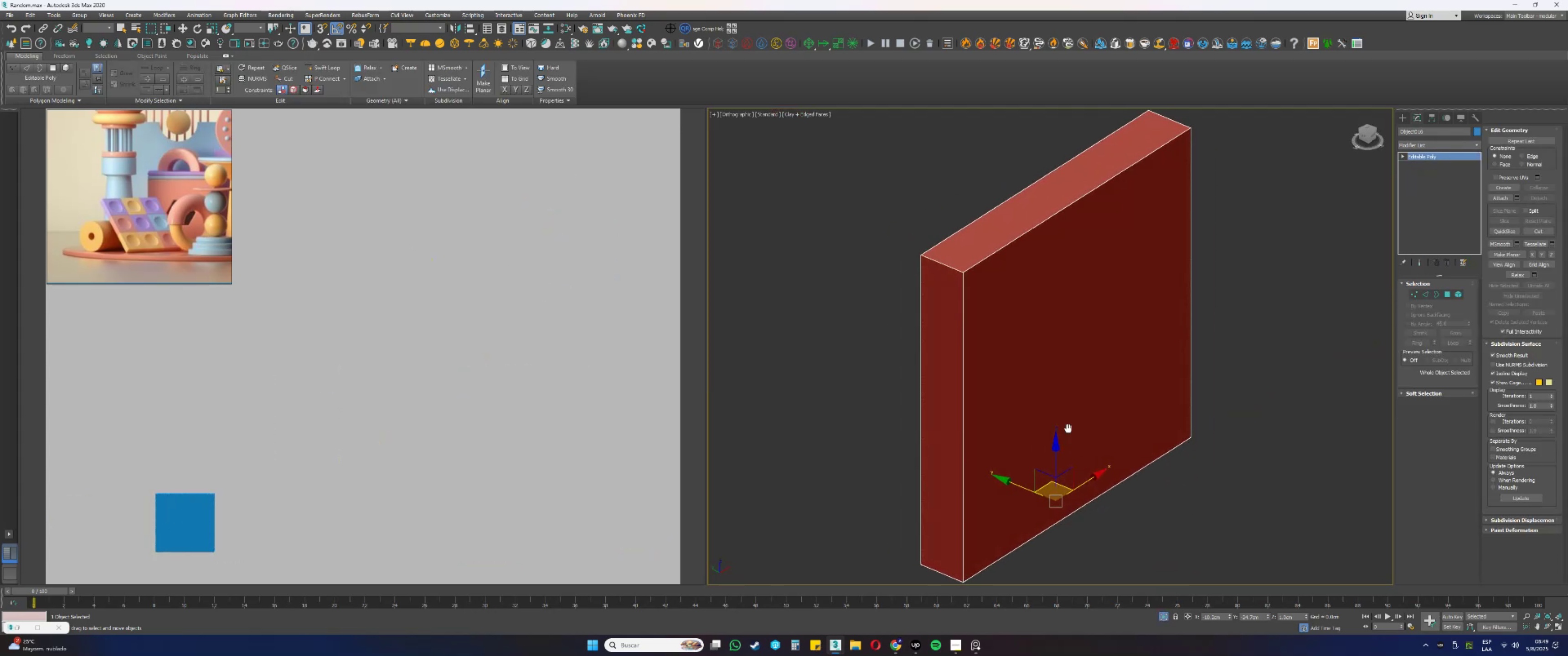 
key(Alt+AltLeft)
 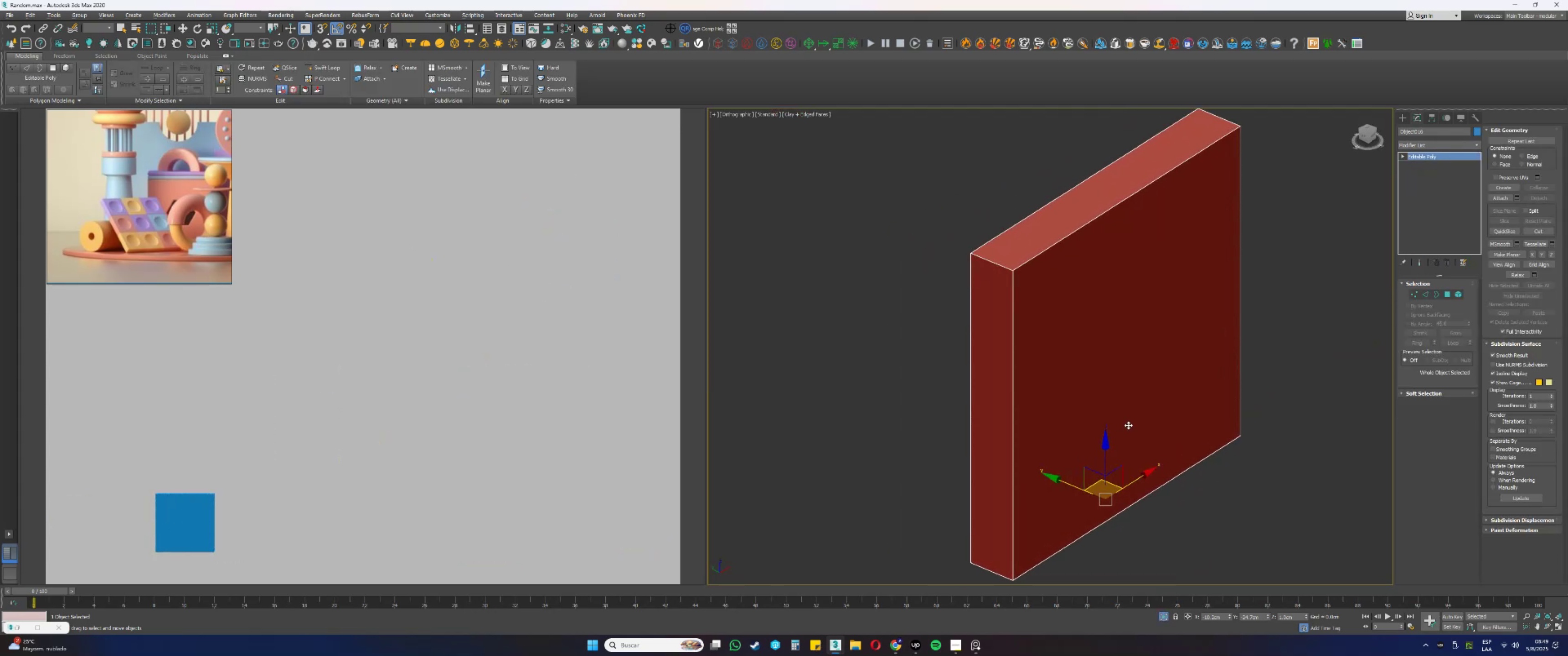 
double_click([1128, 425])
 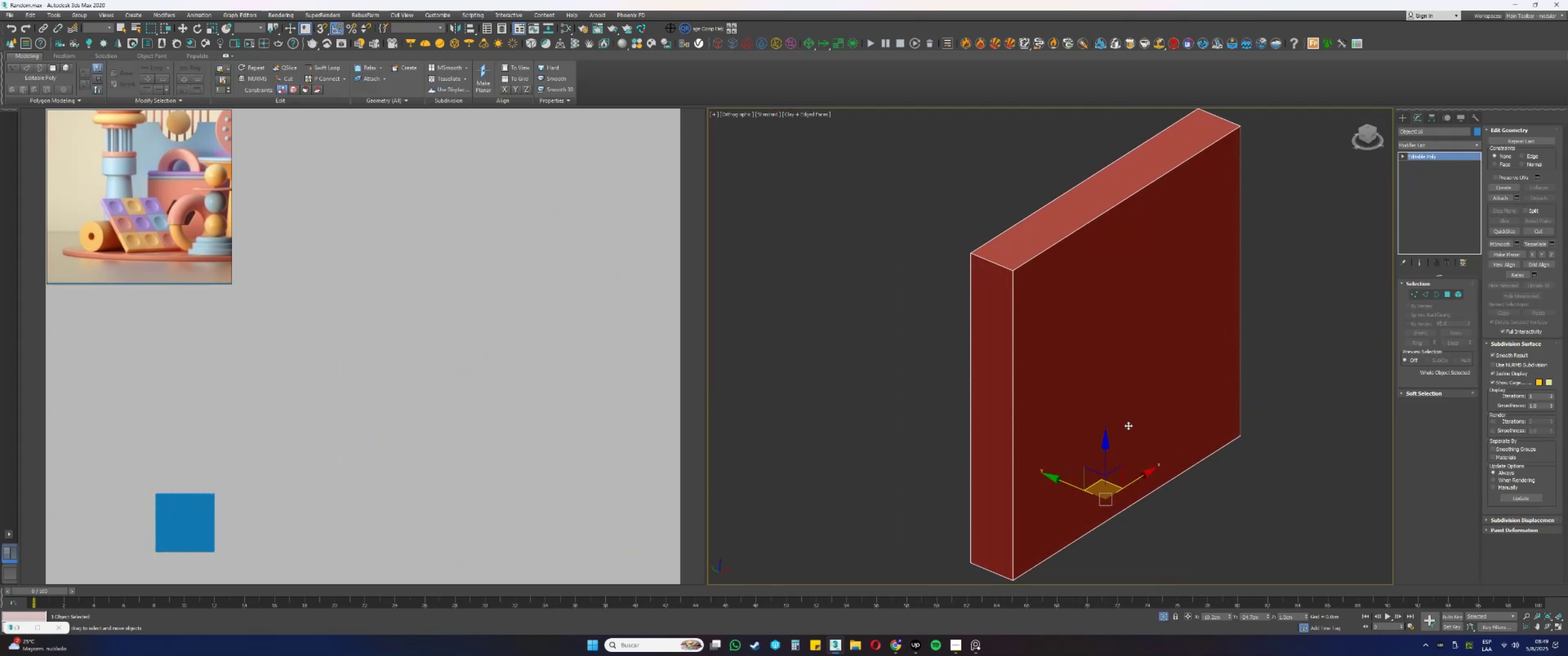 
hold_key(key=AltLeft, duration=0.71)
 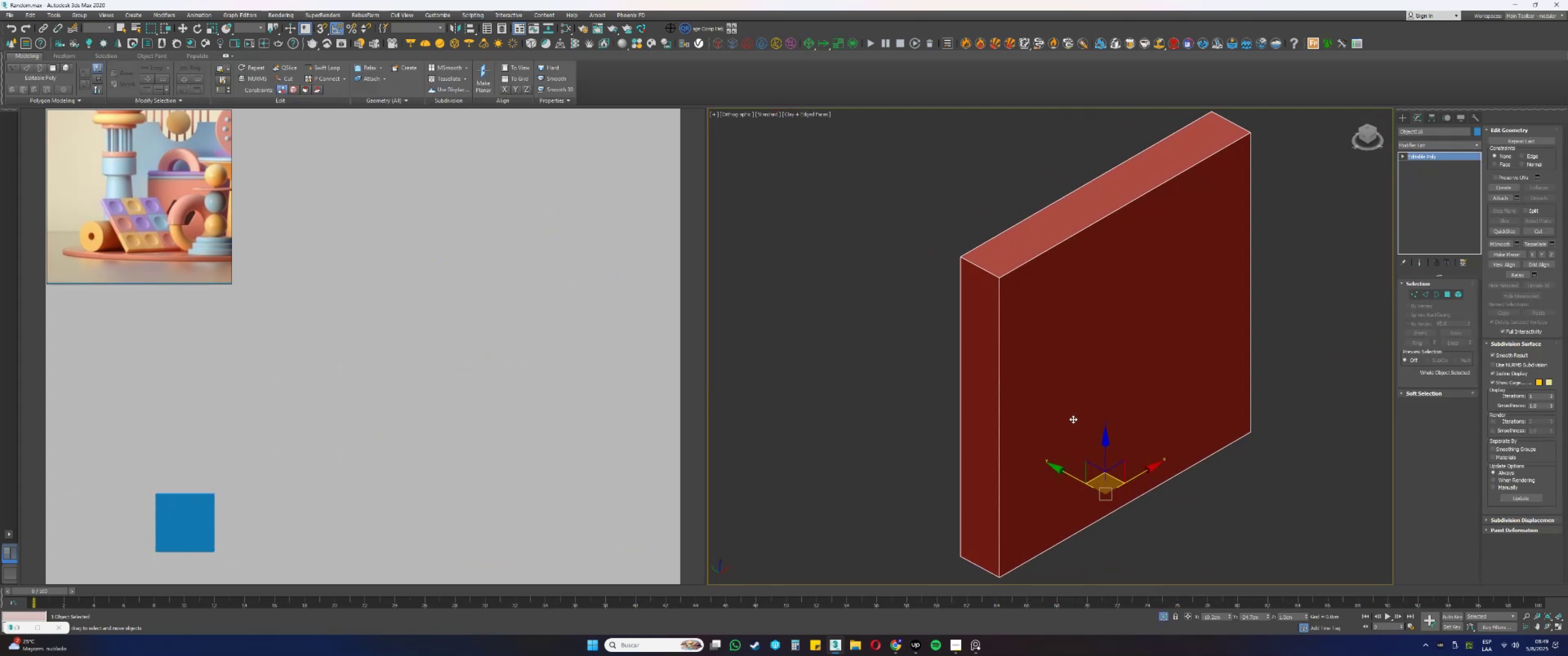 
hold_key(key=AltLeft, duration=0.59)
 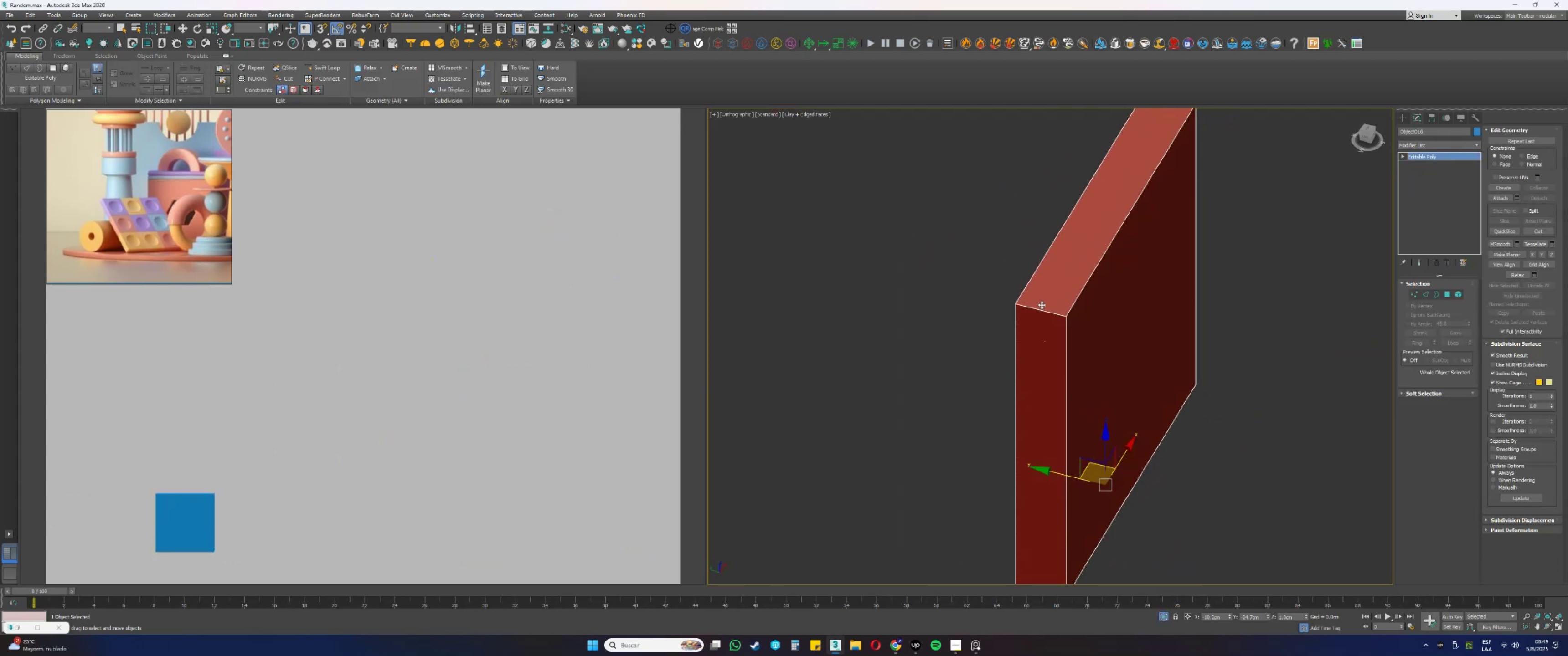 
scroll: coordinate [1031, 300], scroll_direction: up, amount: 7.0
 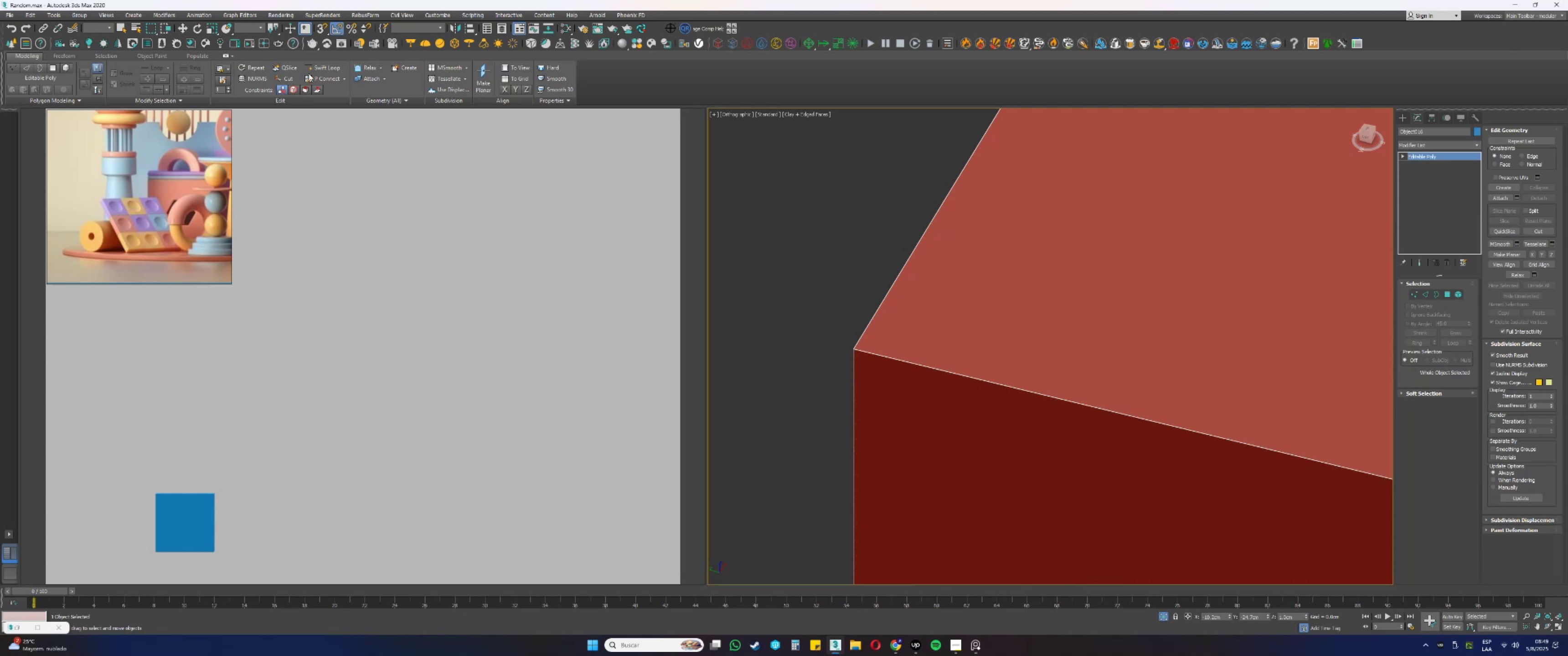 
left_click([310, 67])
 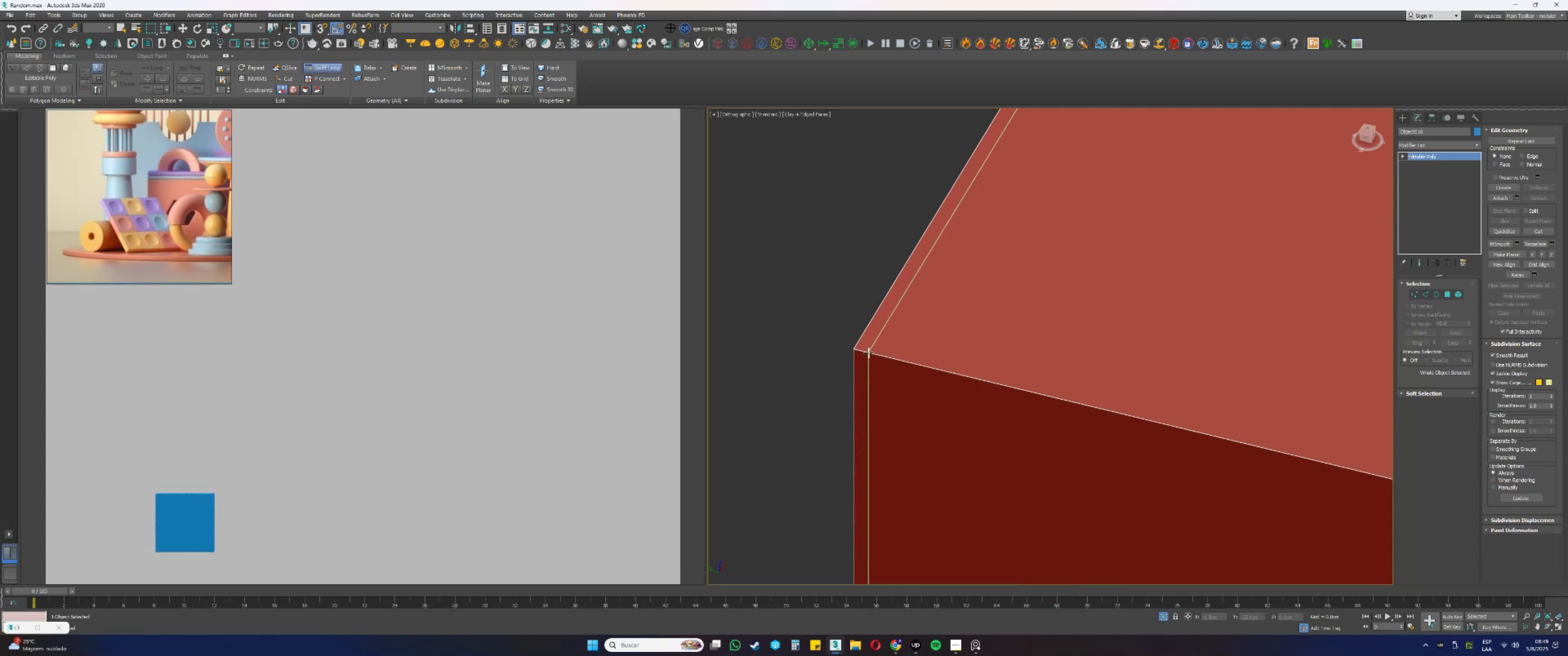 
left_click([867, 352])
 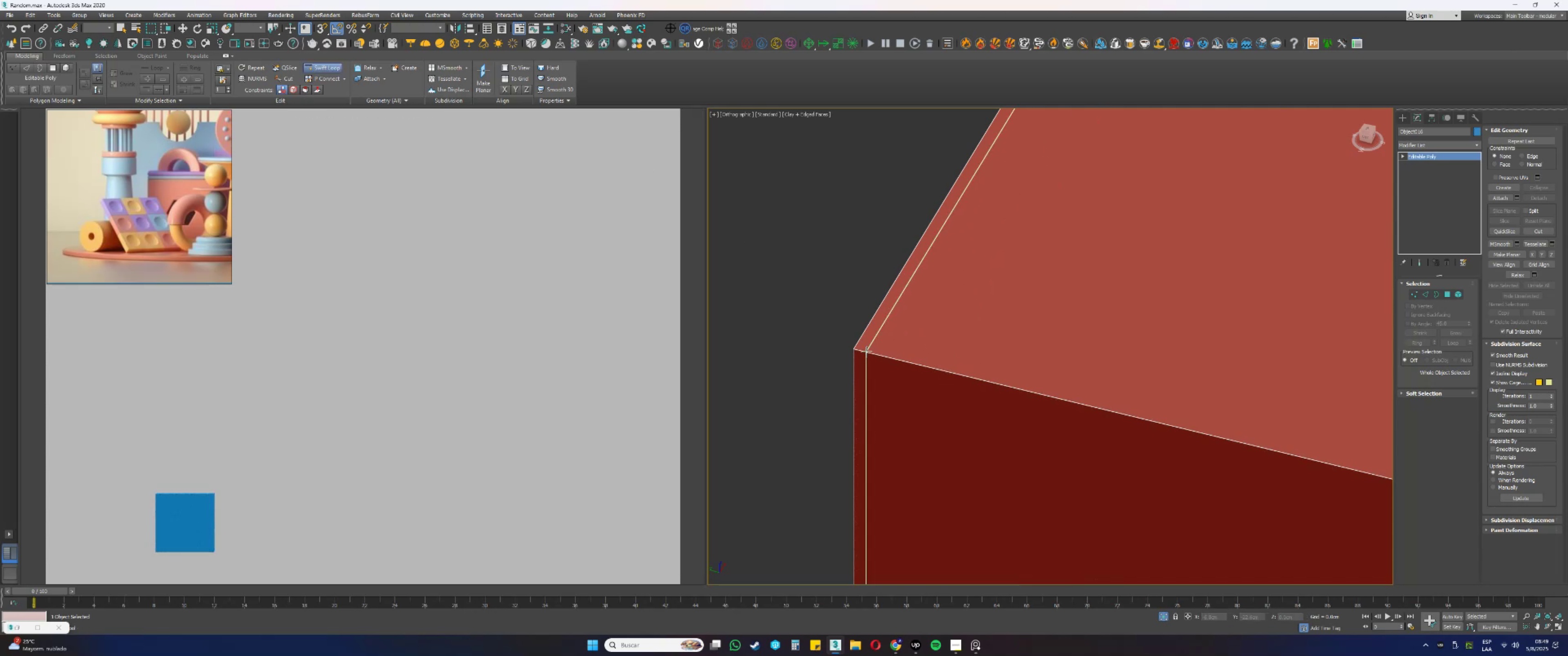 
scroll: coordinate [867, 351], scroll_direction: down, amount: 1.0
 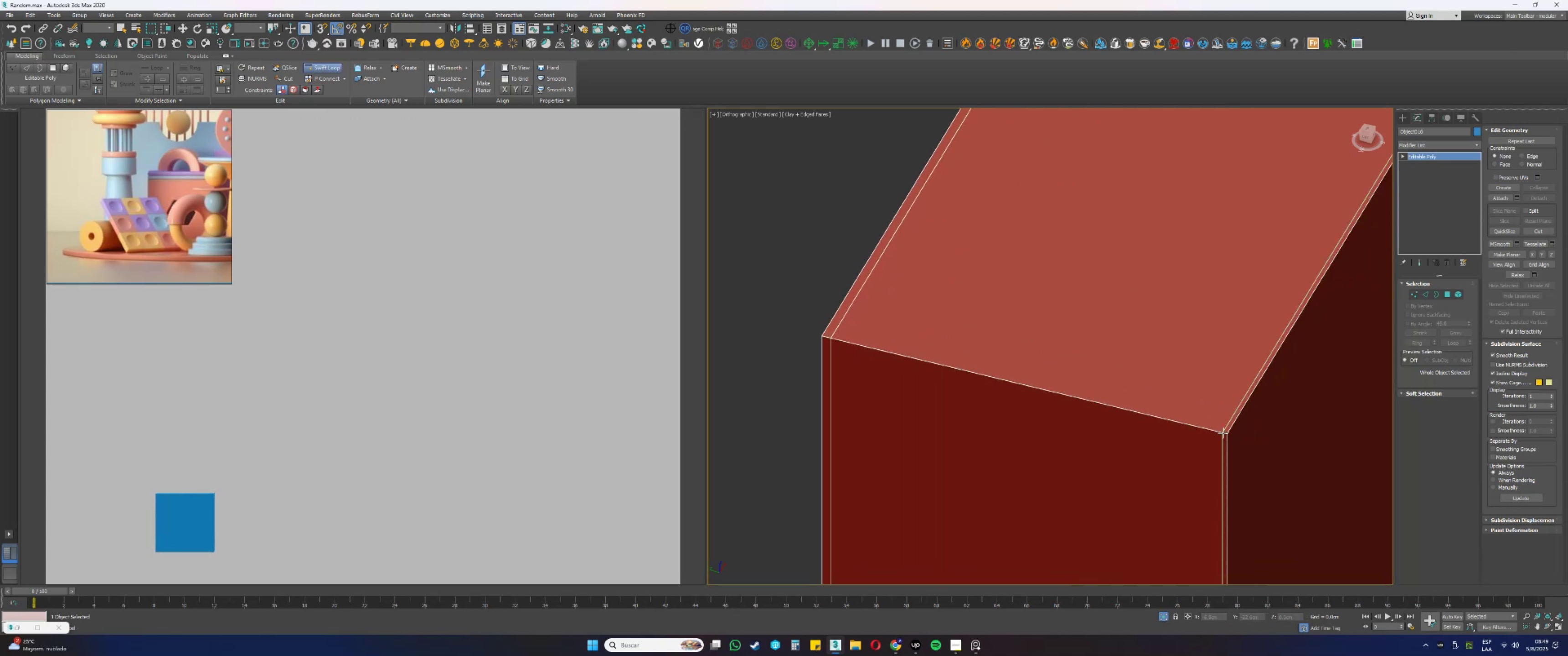 
left_click([1220, 432])
 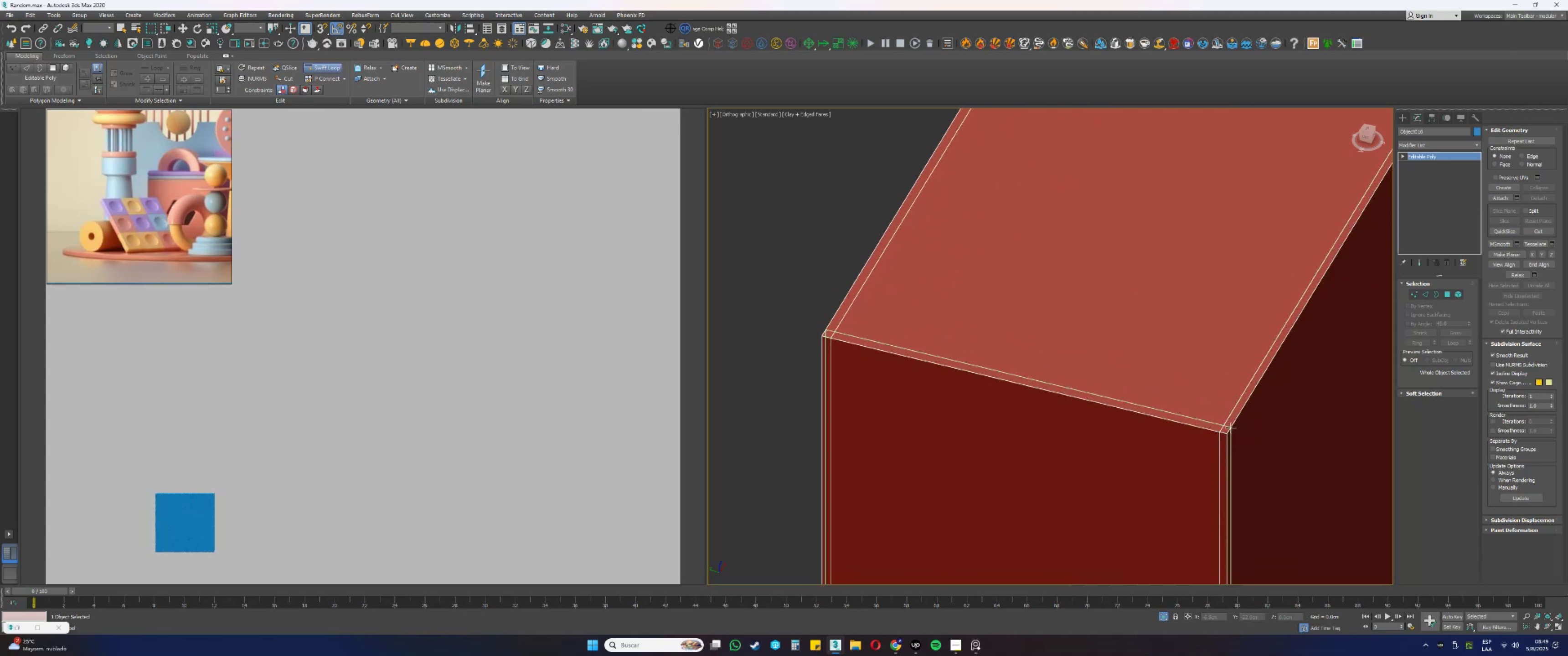 
left_click([1231, 428])
 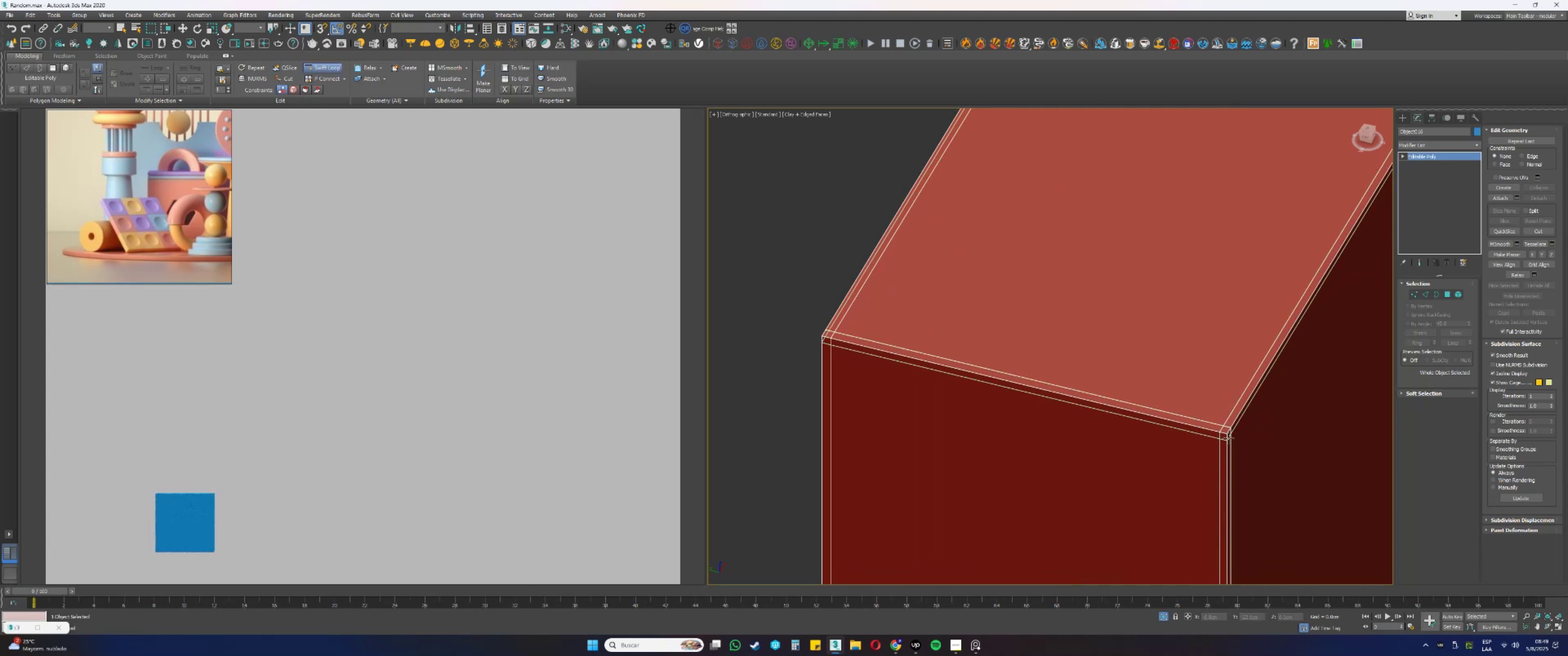 
left_click([1228, 439])
 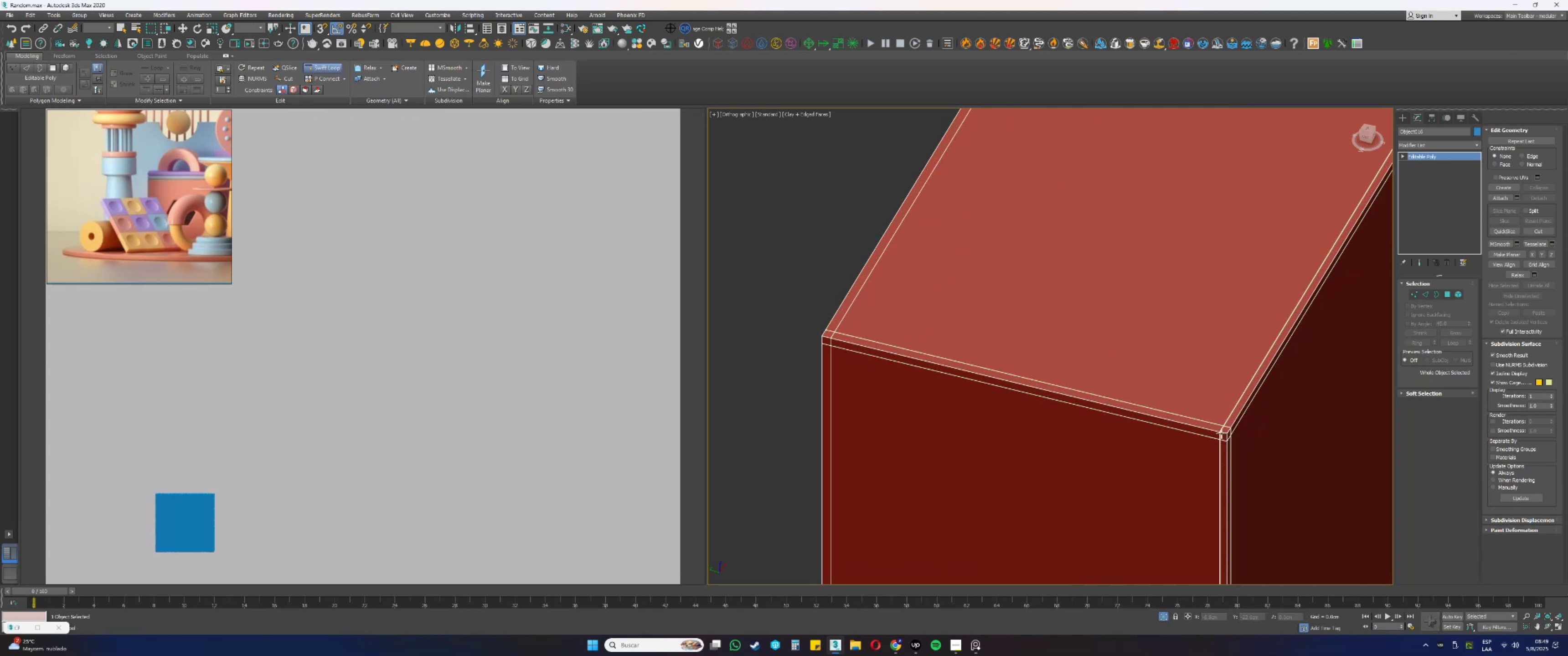 
scroll: coordinate [1094, 382], scroll_direction: down, amount: 10.0
 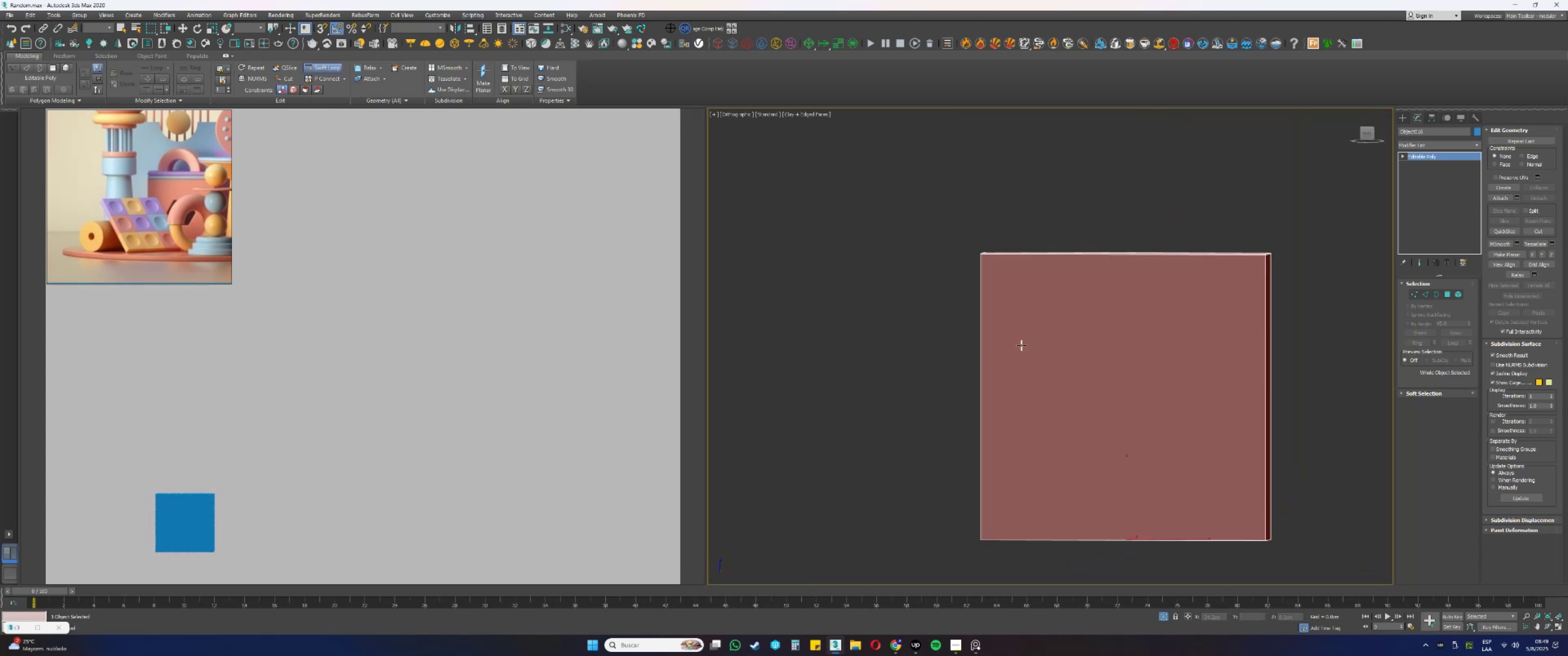 
hold_key(key=AltLeft, duration=0.84)
 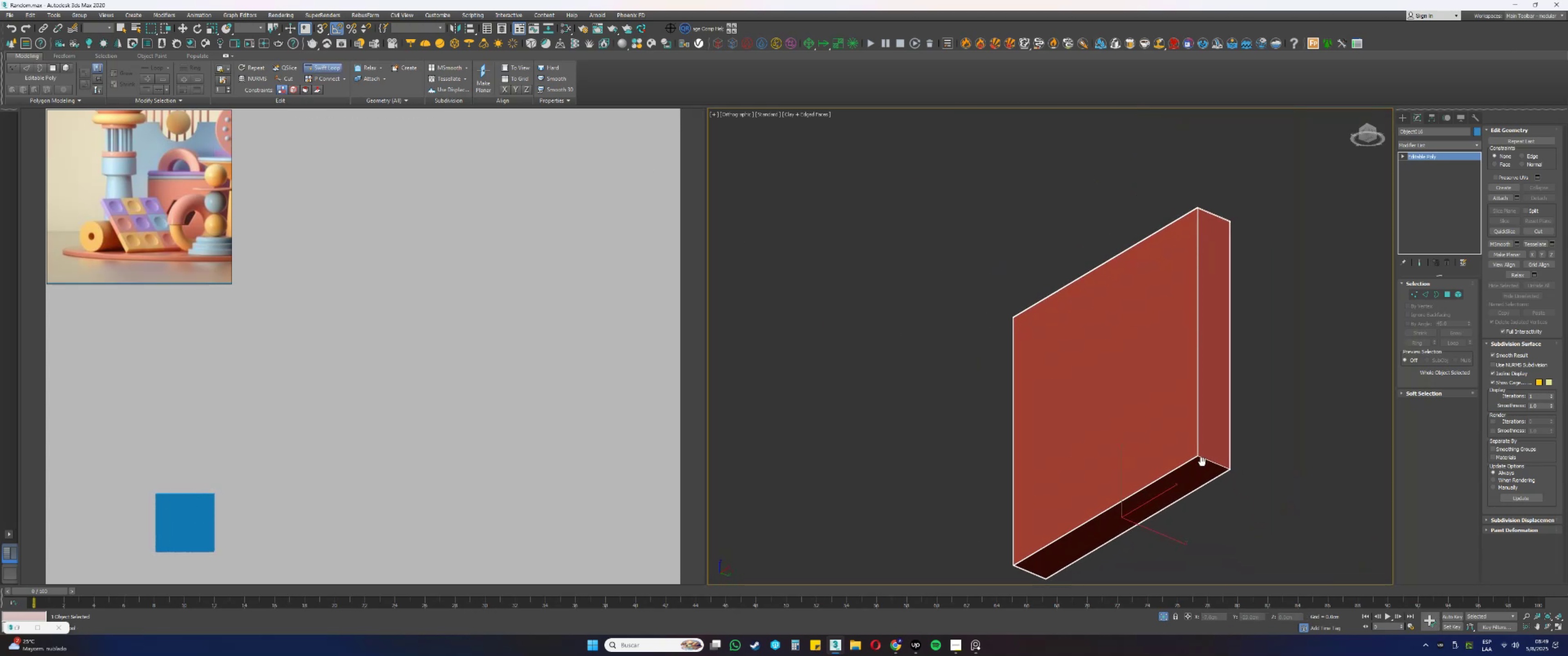 
scroll: coordinate [1124, 404], scroll_direction: up, amount: 9.0
 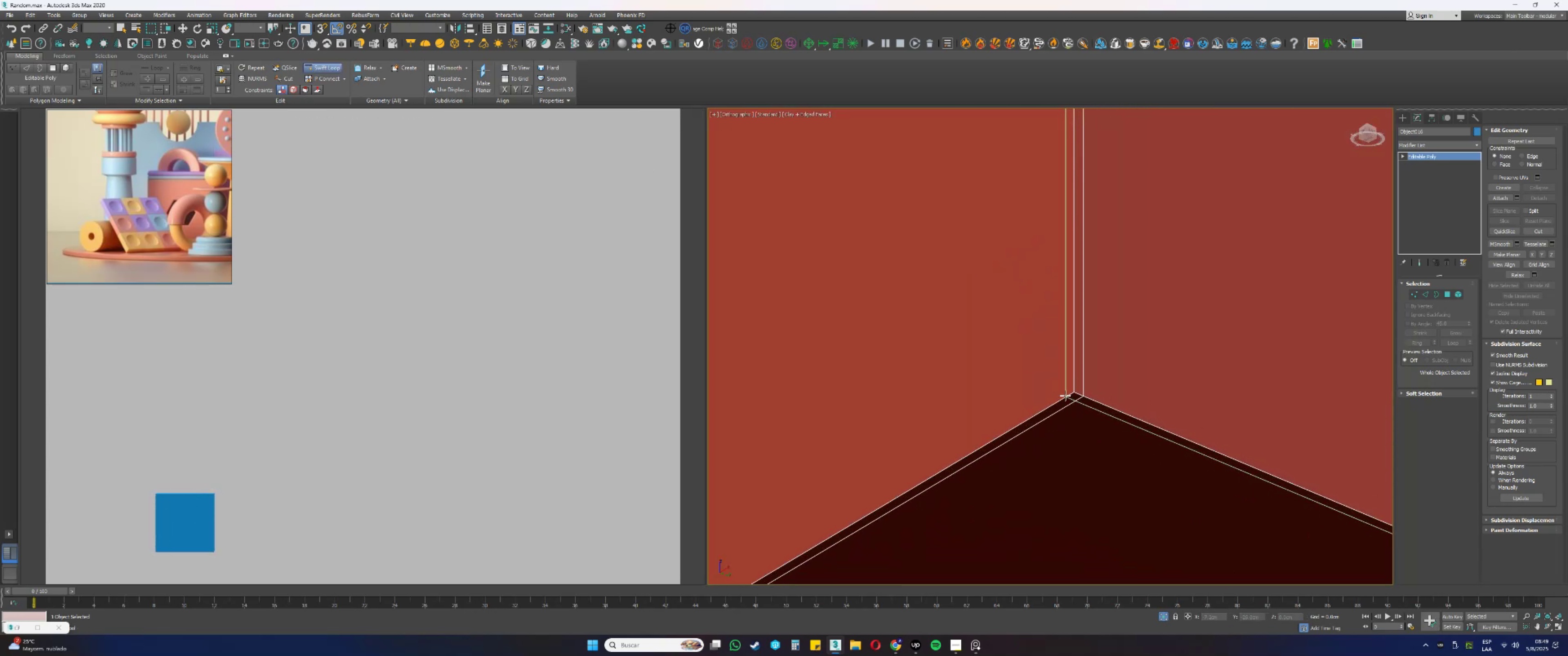 
left_click([1065, 396])
 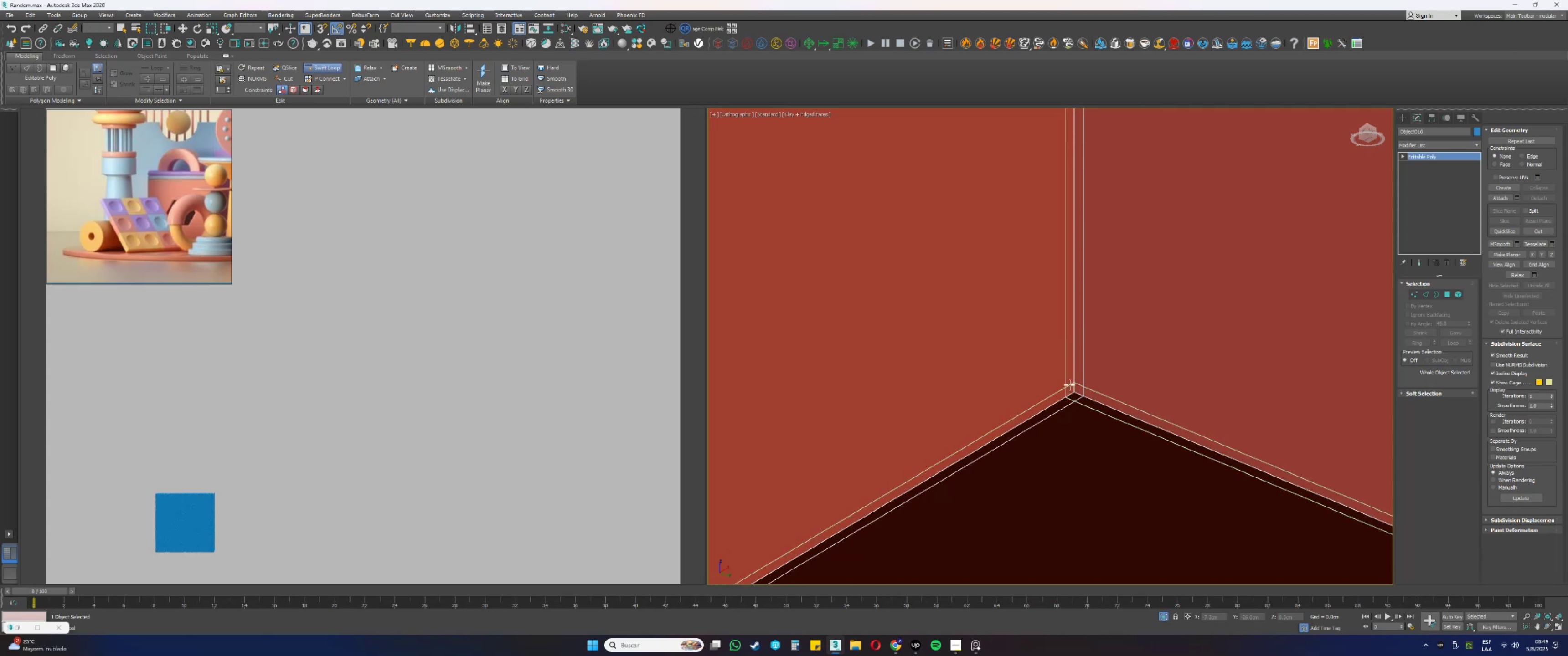 
left_click([1070, 384])
 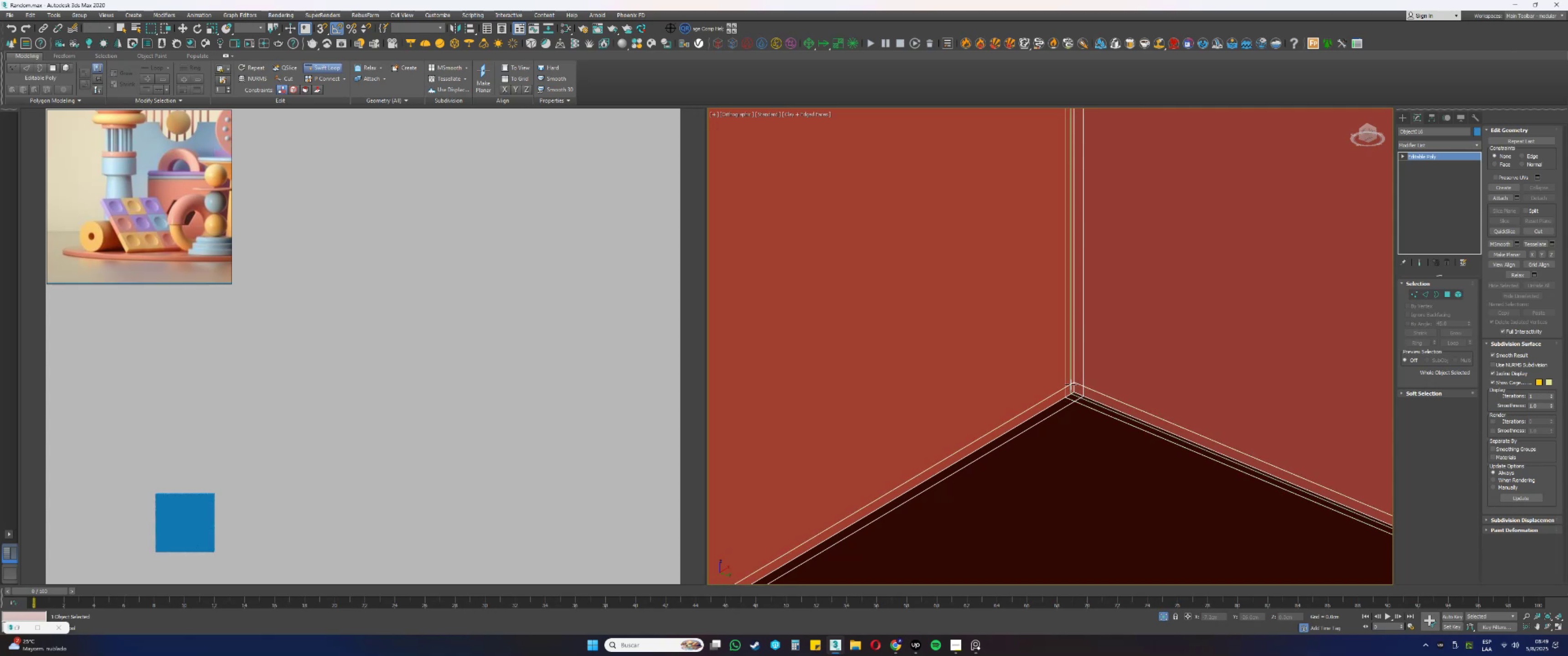 
right_click([1071, 386])
 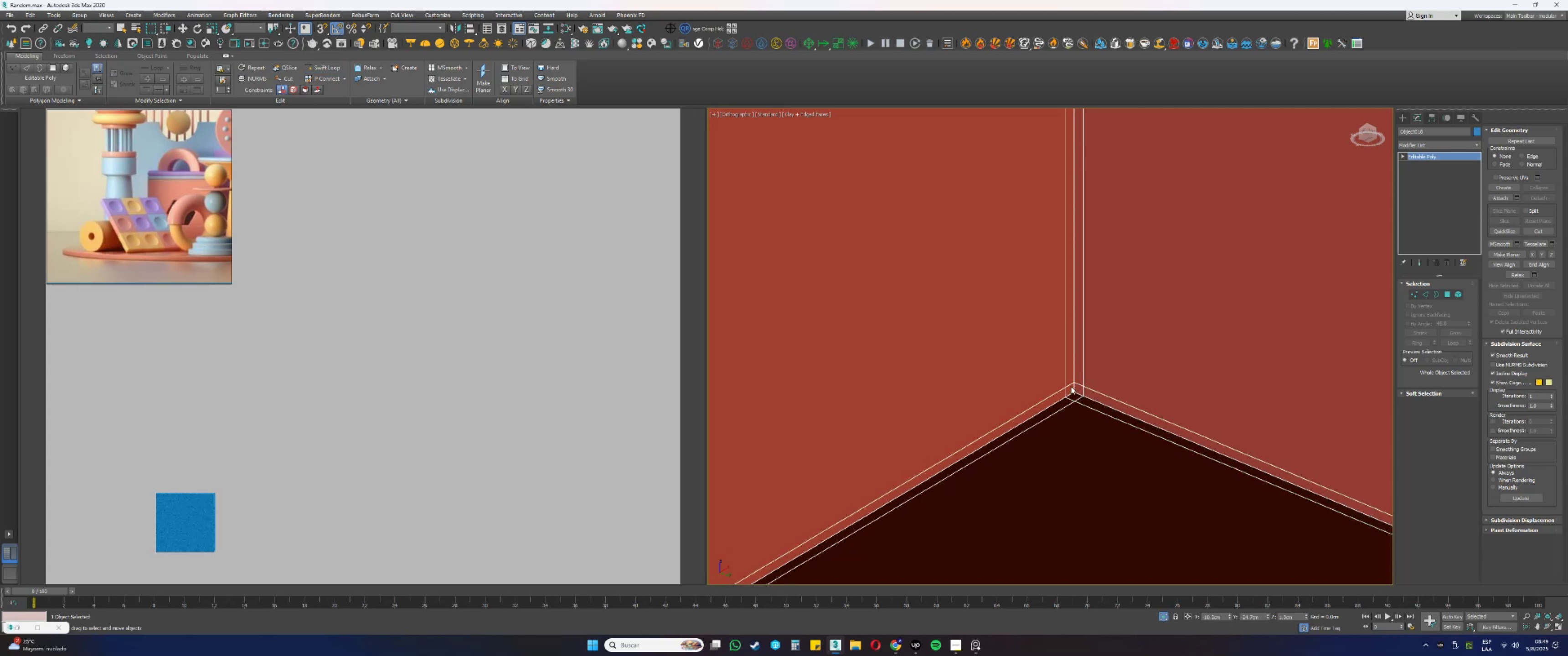 
scroll: coordinate [1093, 401], scroll_direction: down, amount: 8.0
 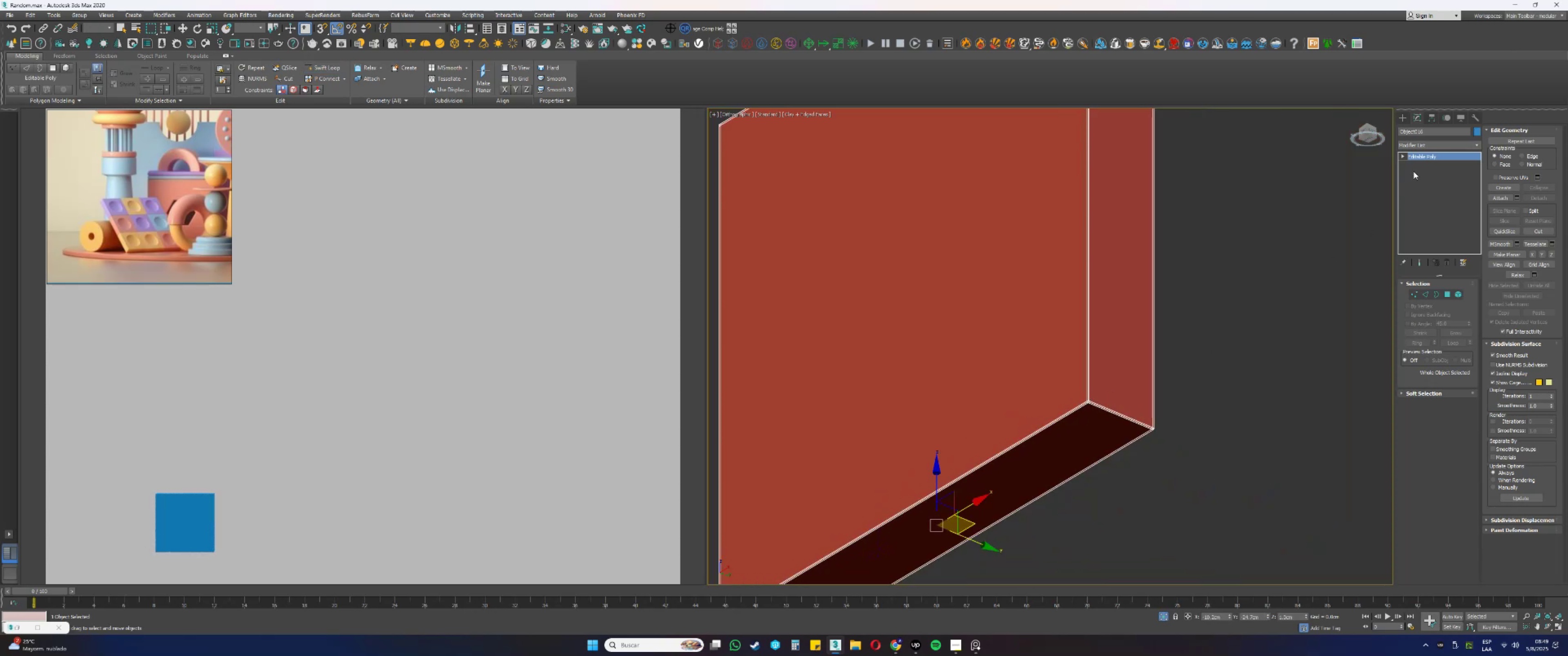 
right_click([1415, 154])
 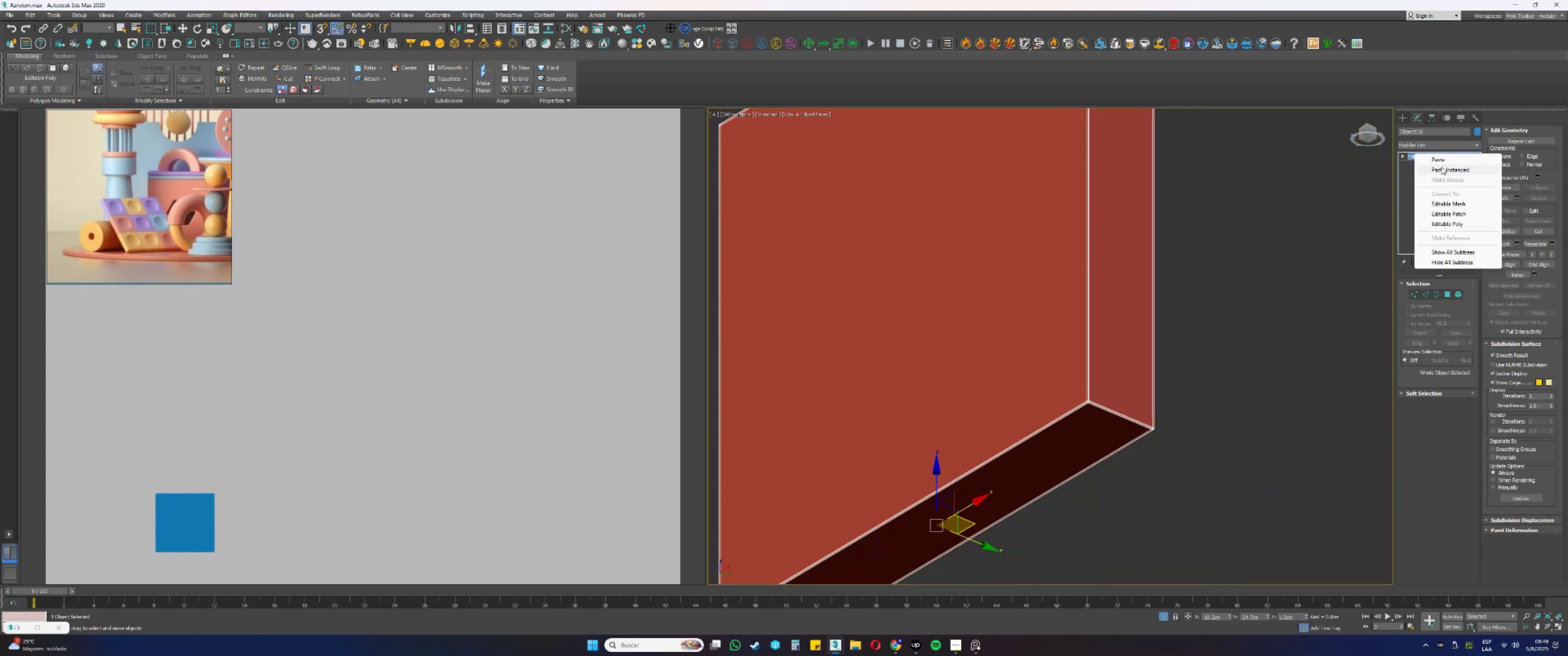 
left_click([1443, 168])
 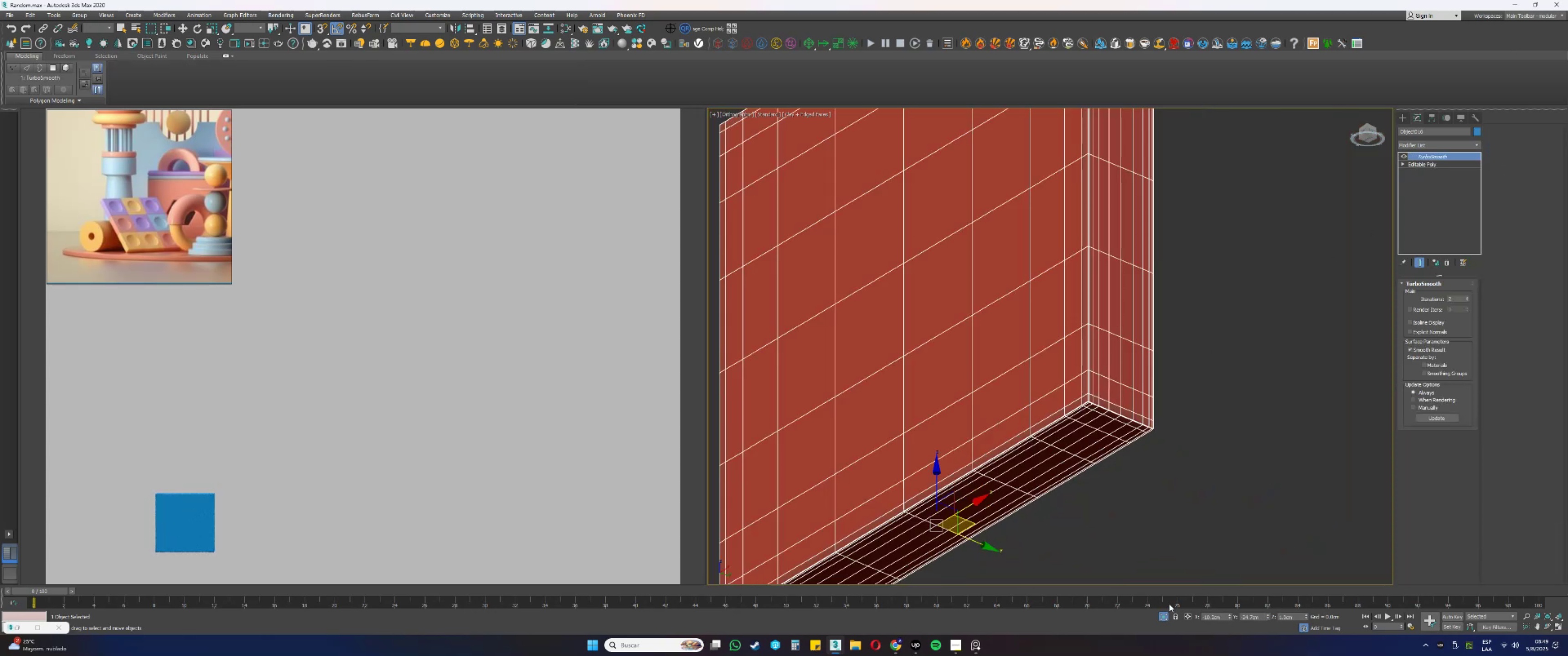 
left_click([1162, 614])
 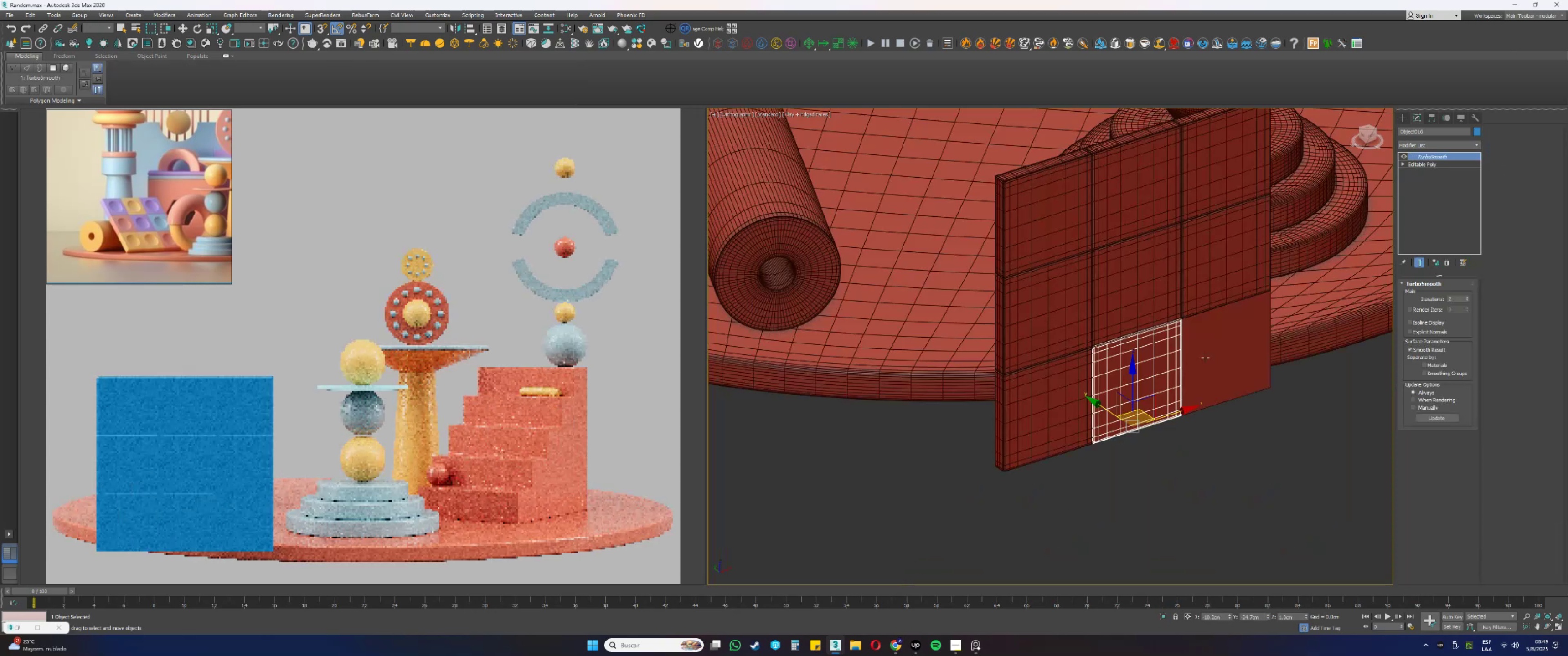 
left_click([1238, 332])
 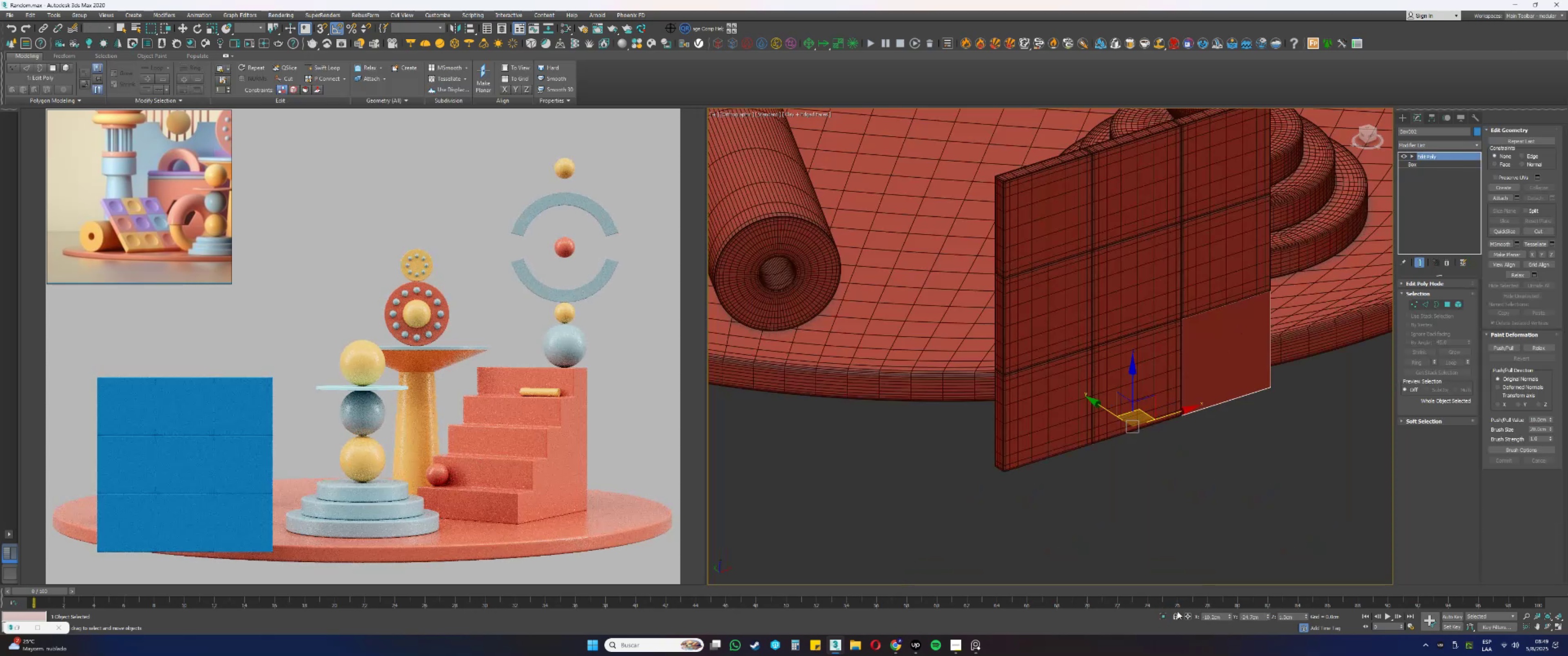 
left_click([1163, 619])
 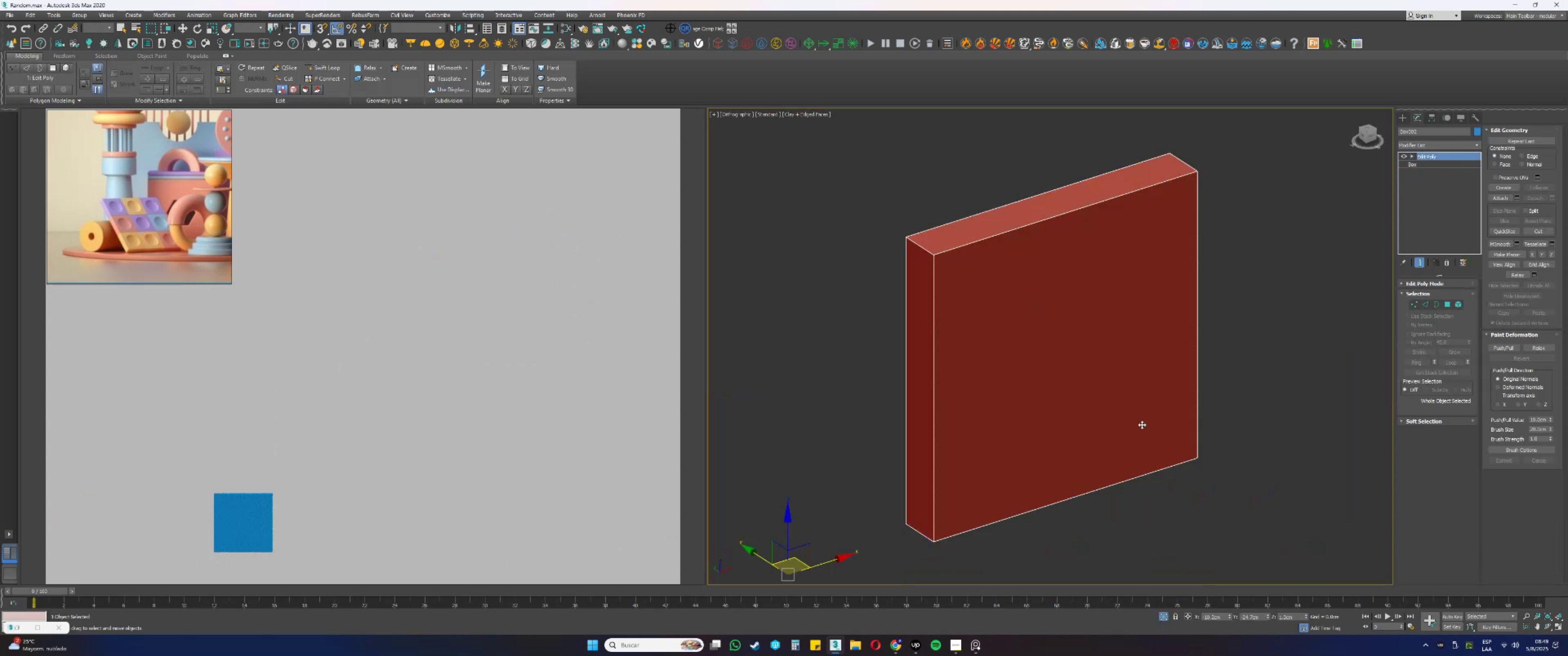 
key(Alt+AltLeft)
 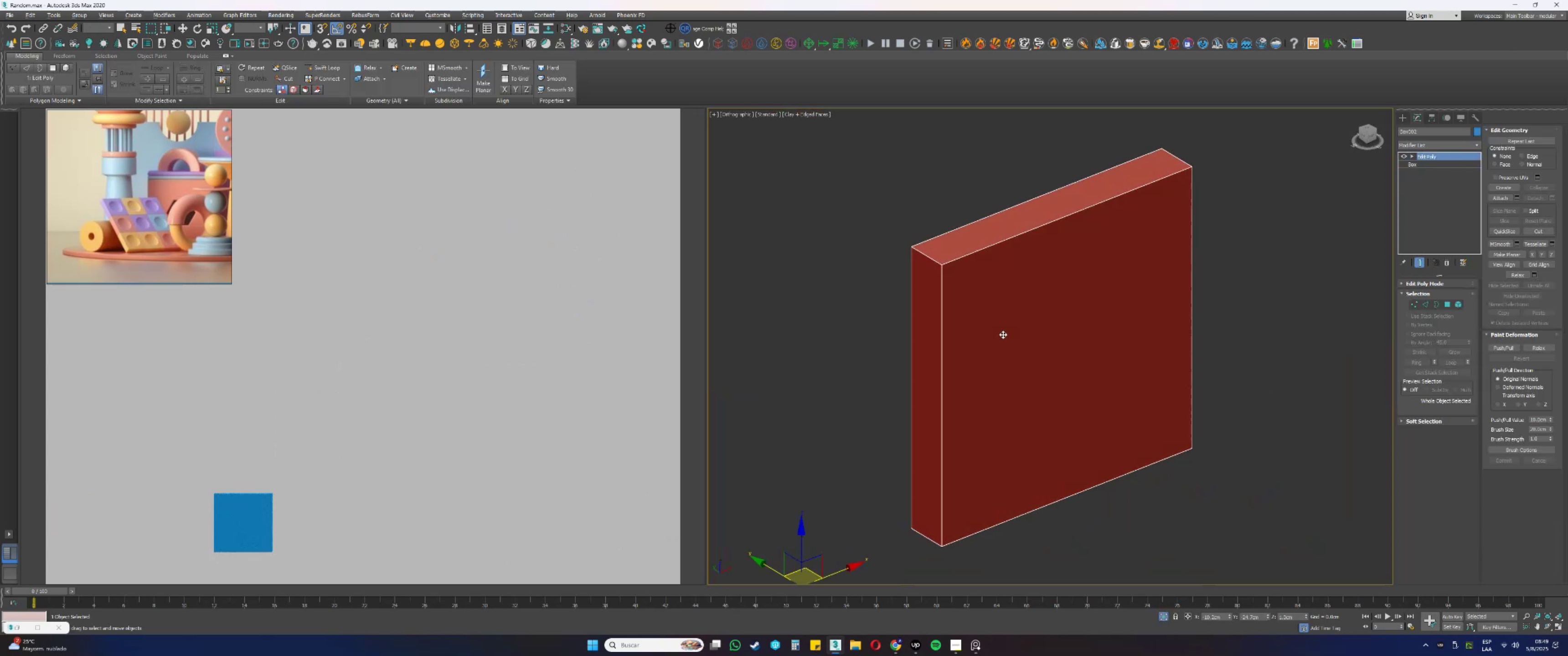 
hold_key(key=AltLeft, duration=0.77)
 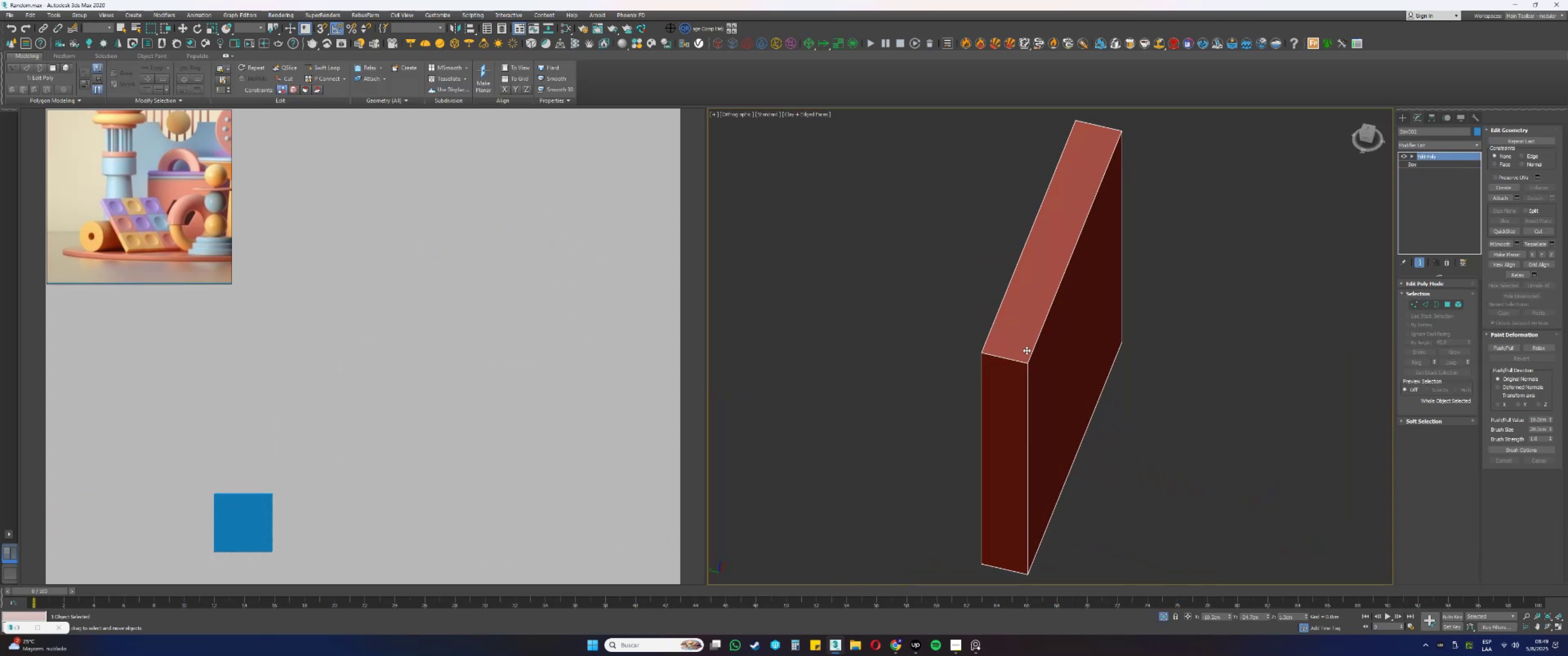 
scroll: coordinate [954, 363], scroll_direction: up, amount: 9.0
 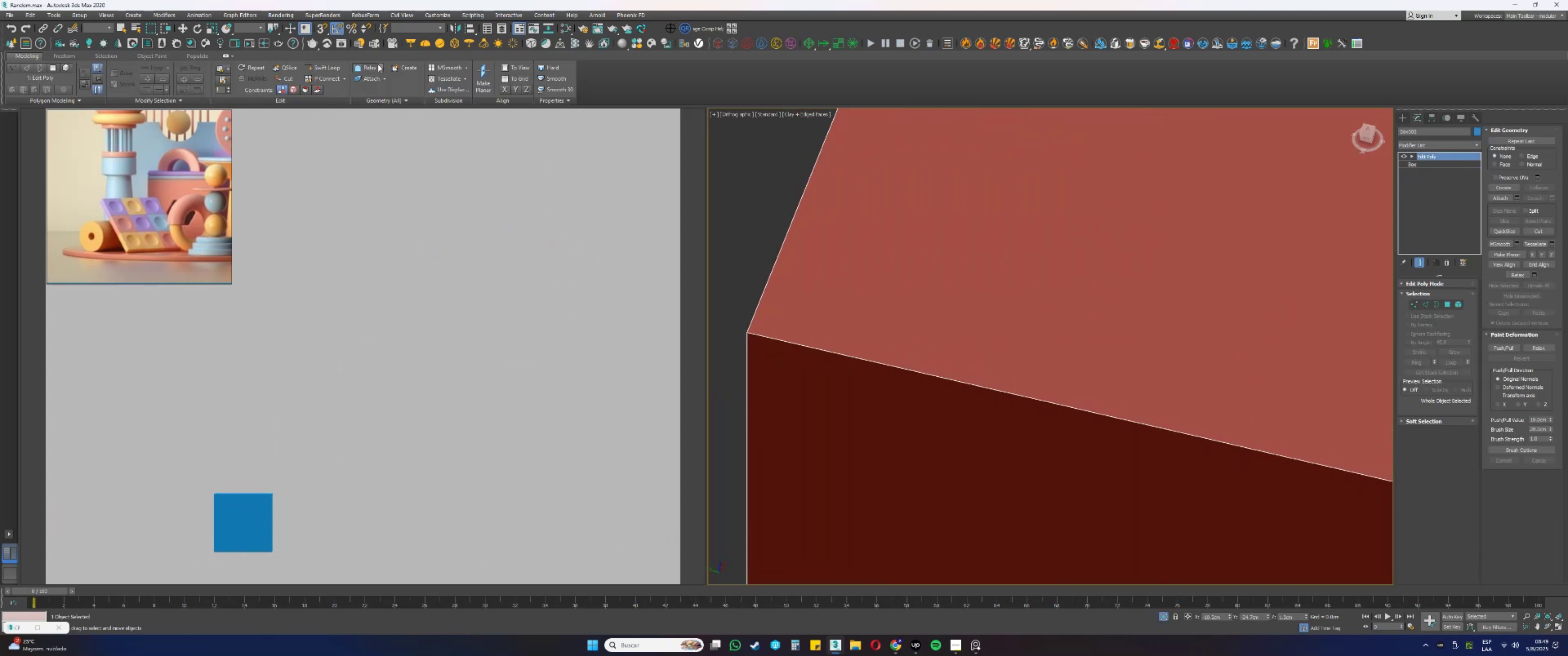 
left_click([329, 67])
 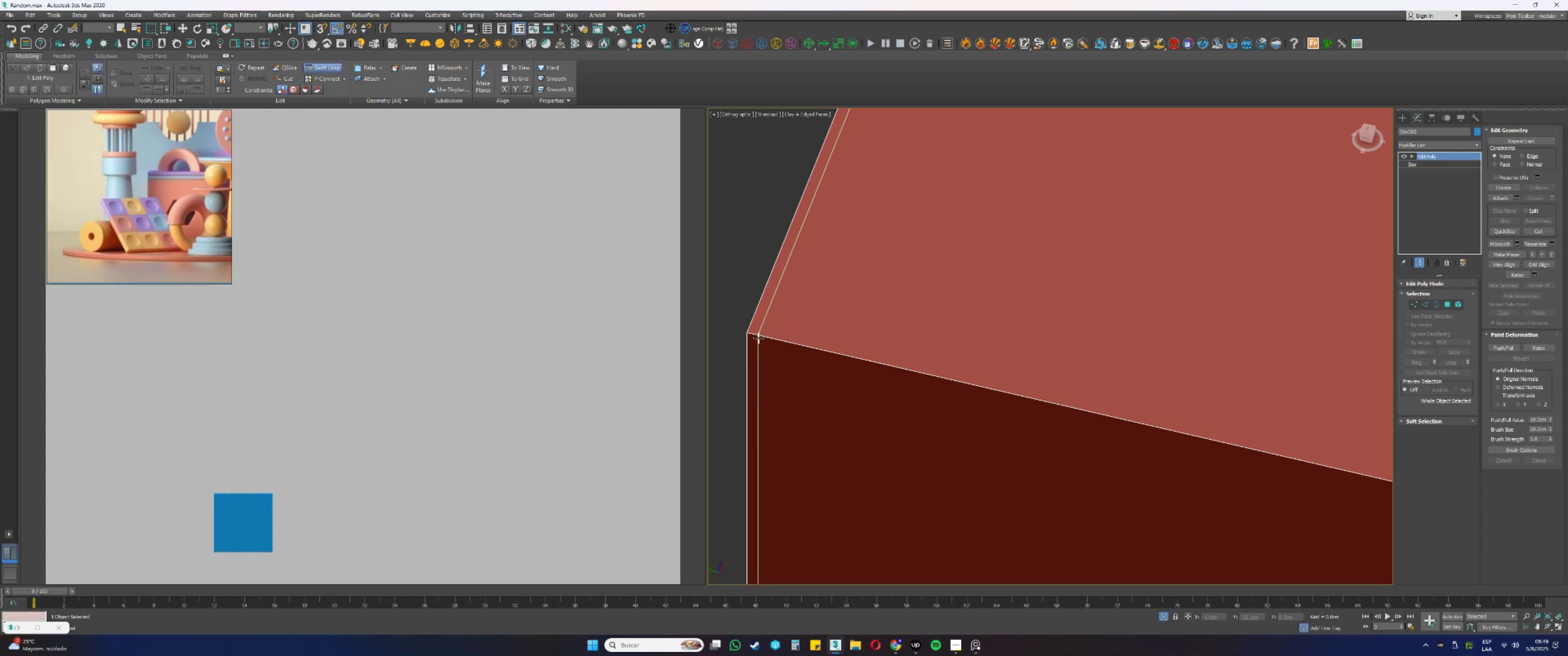 
left_click([757, 338])
 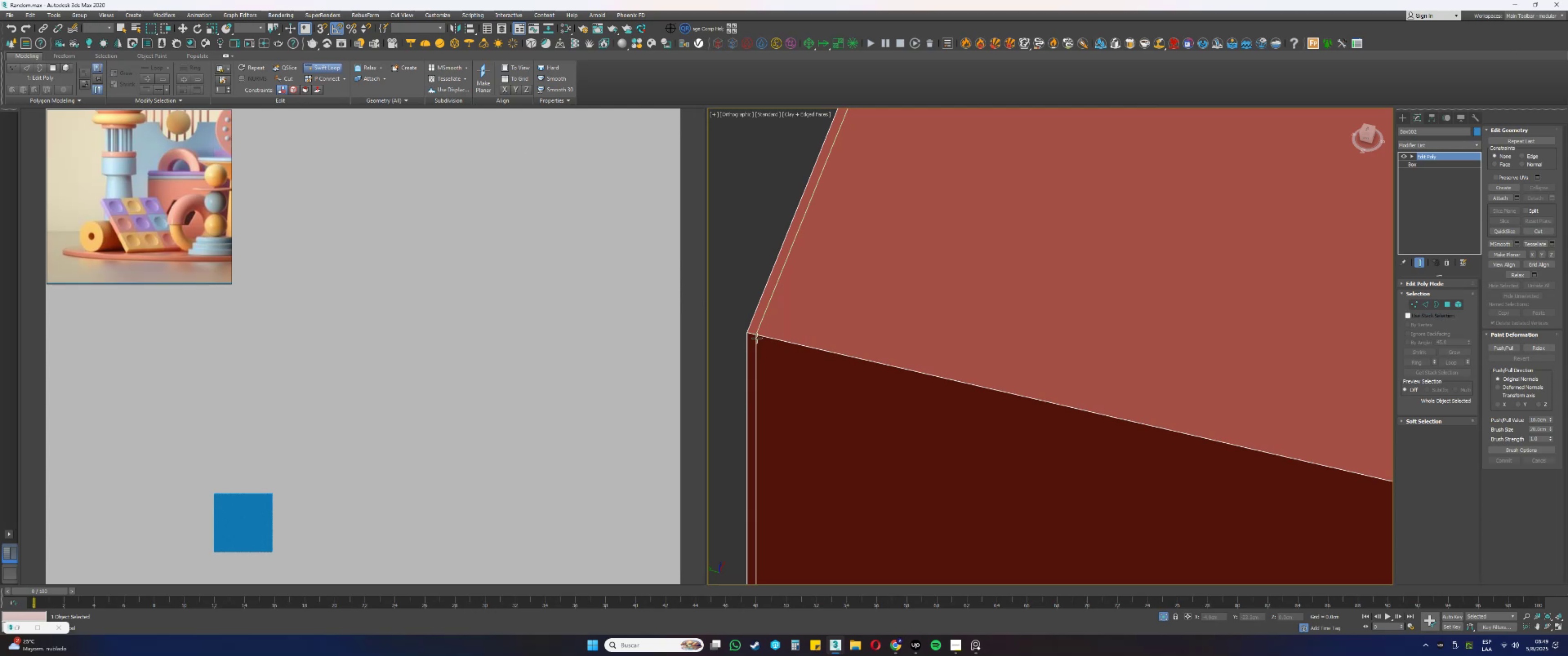 
scroll: coordinate [1025, 400], scroll_direction: down, amount: 2.0
 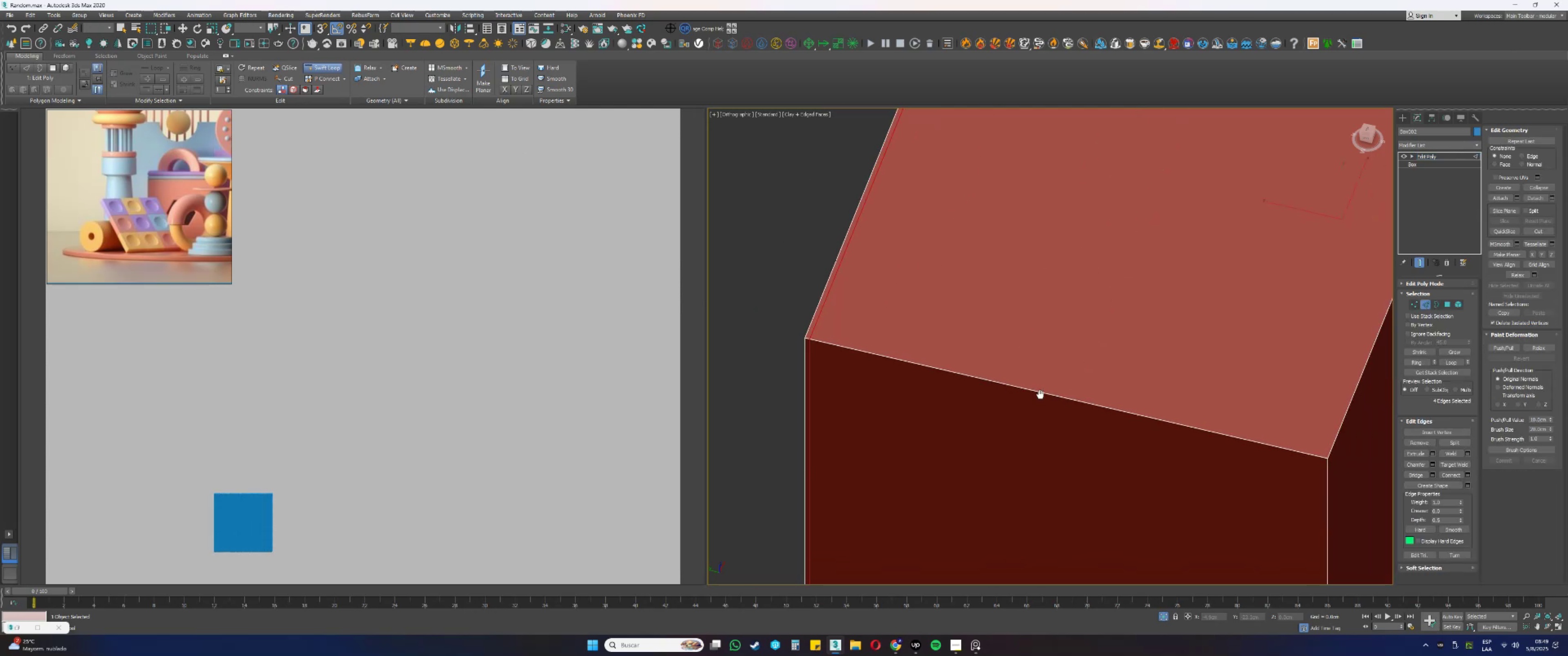 
middle_click([1025, 400])
 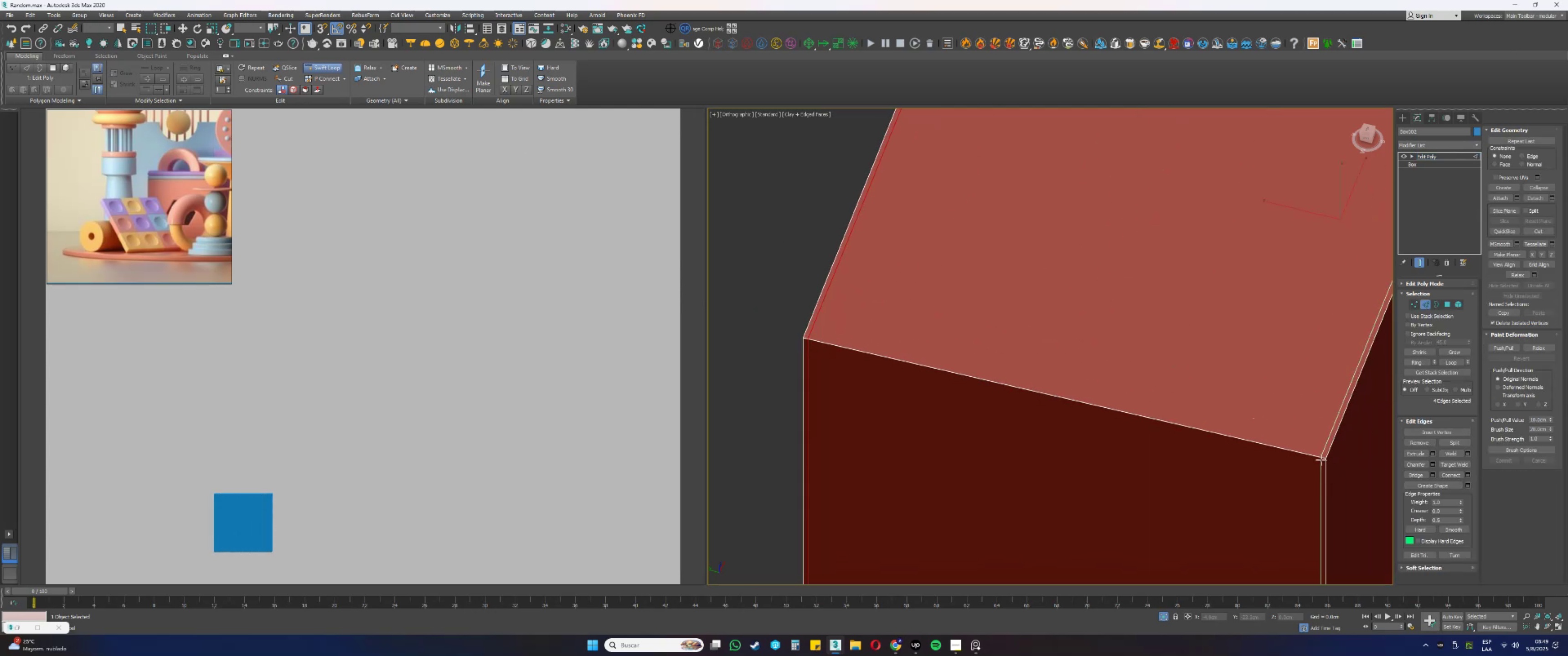 
left_click([1320, 459])
 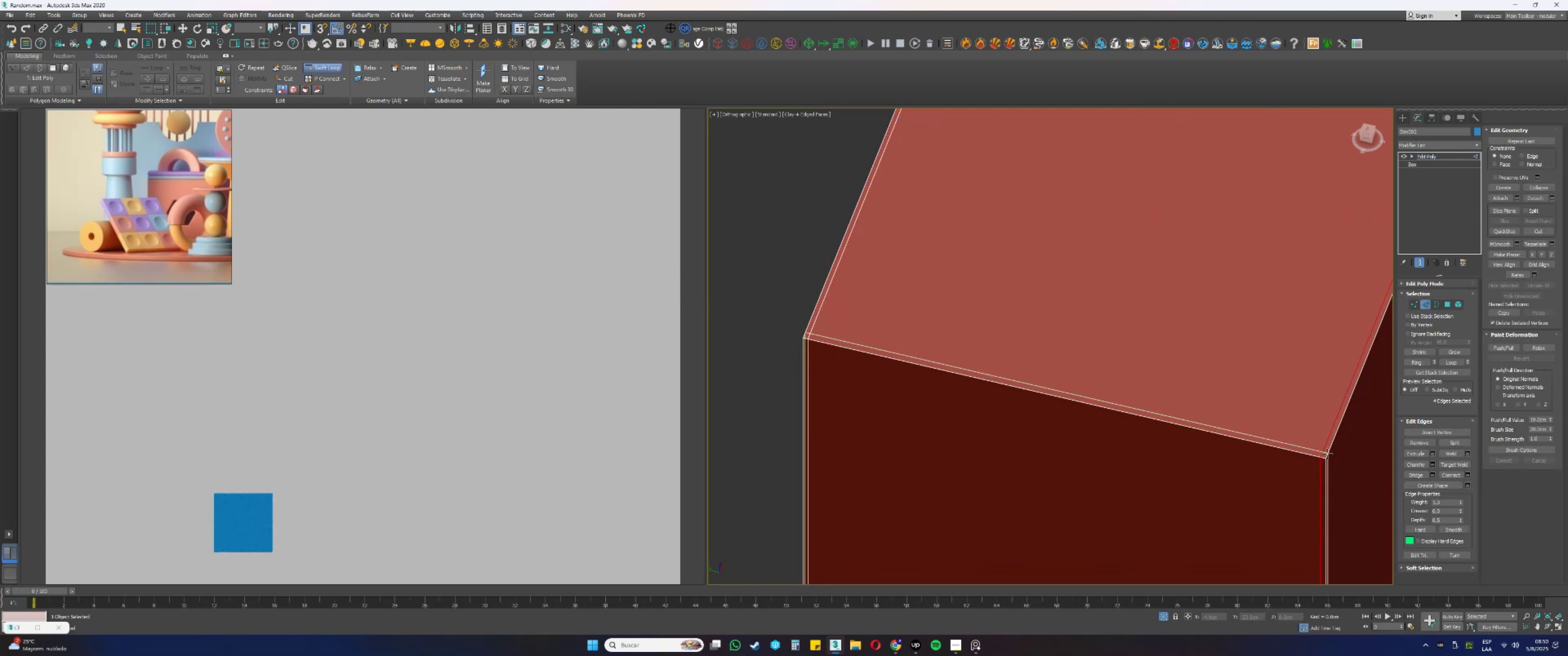 
left_click([1328, 454])
 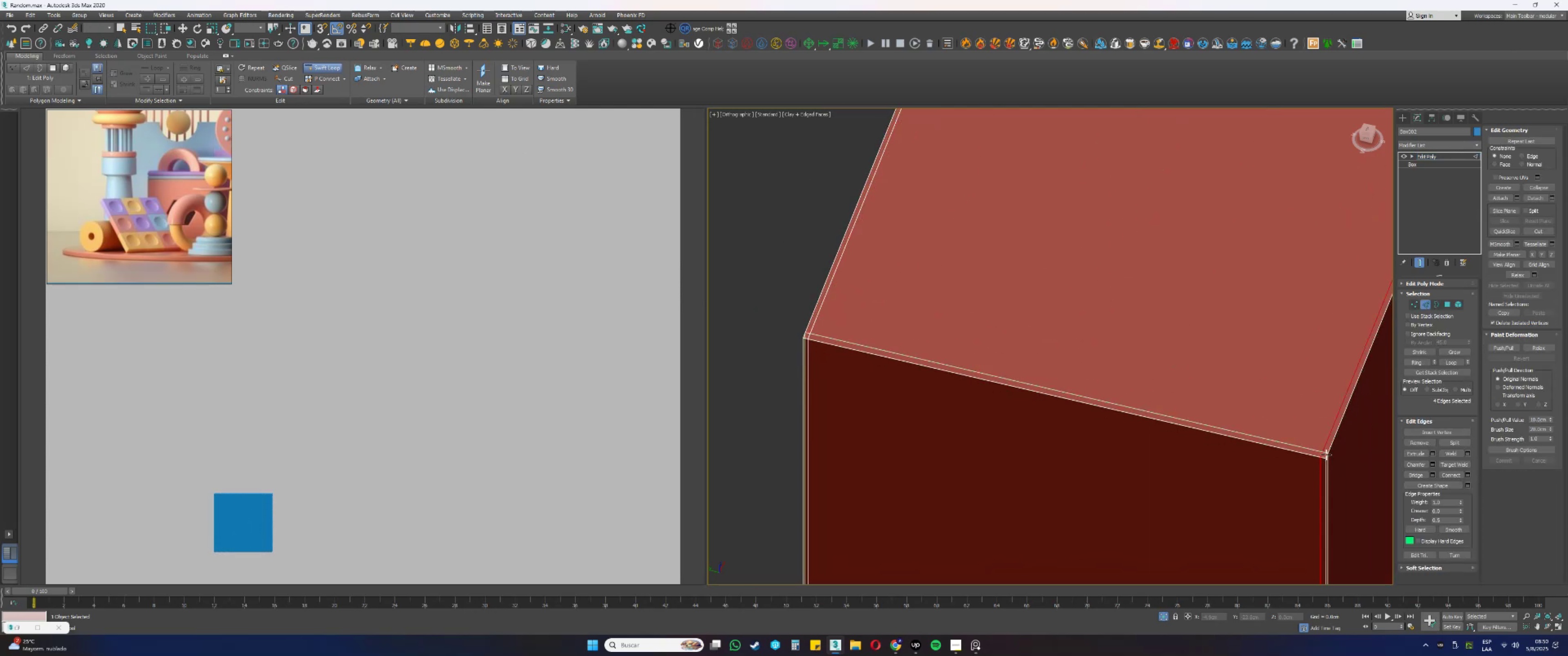 
left_click([1326, 454])
 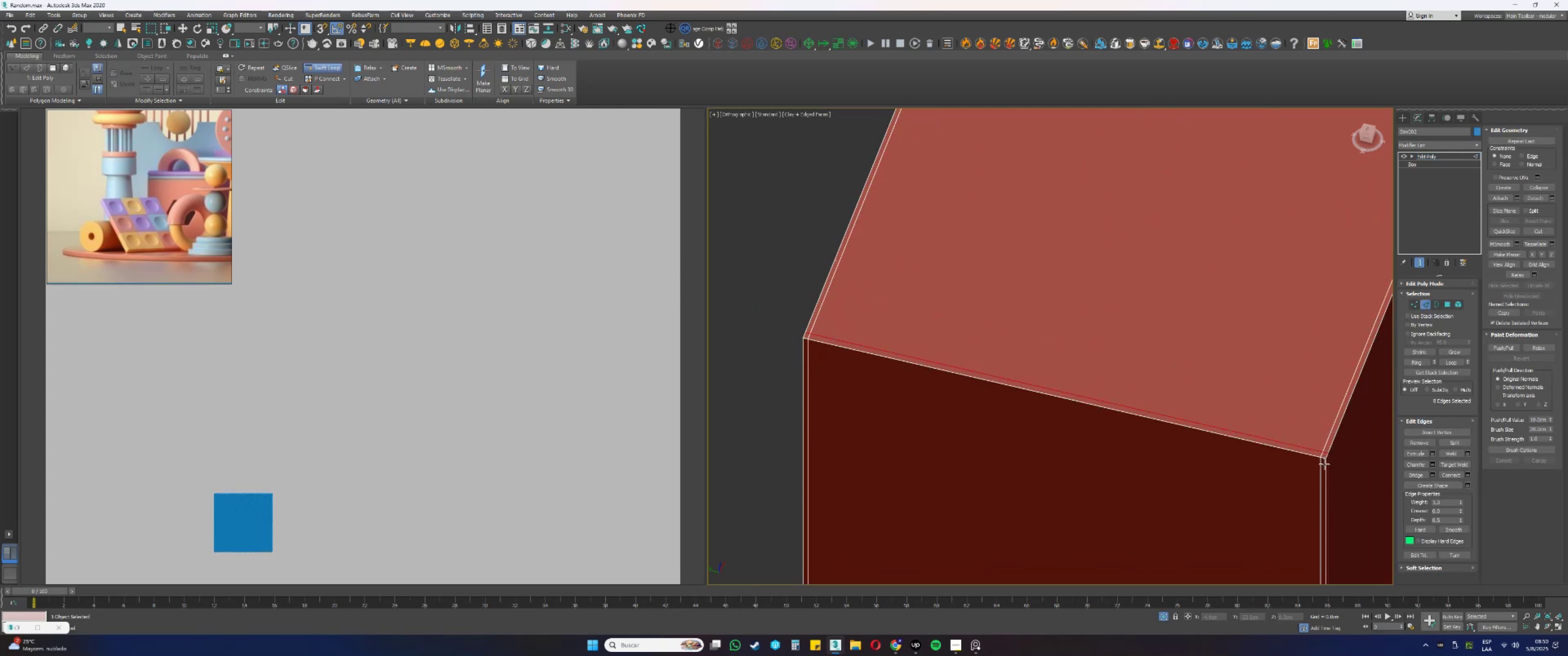 
scroll: coordinate [1288, 450], scroll_direction: down, amount: 2.0
 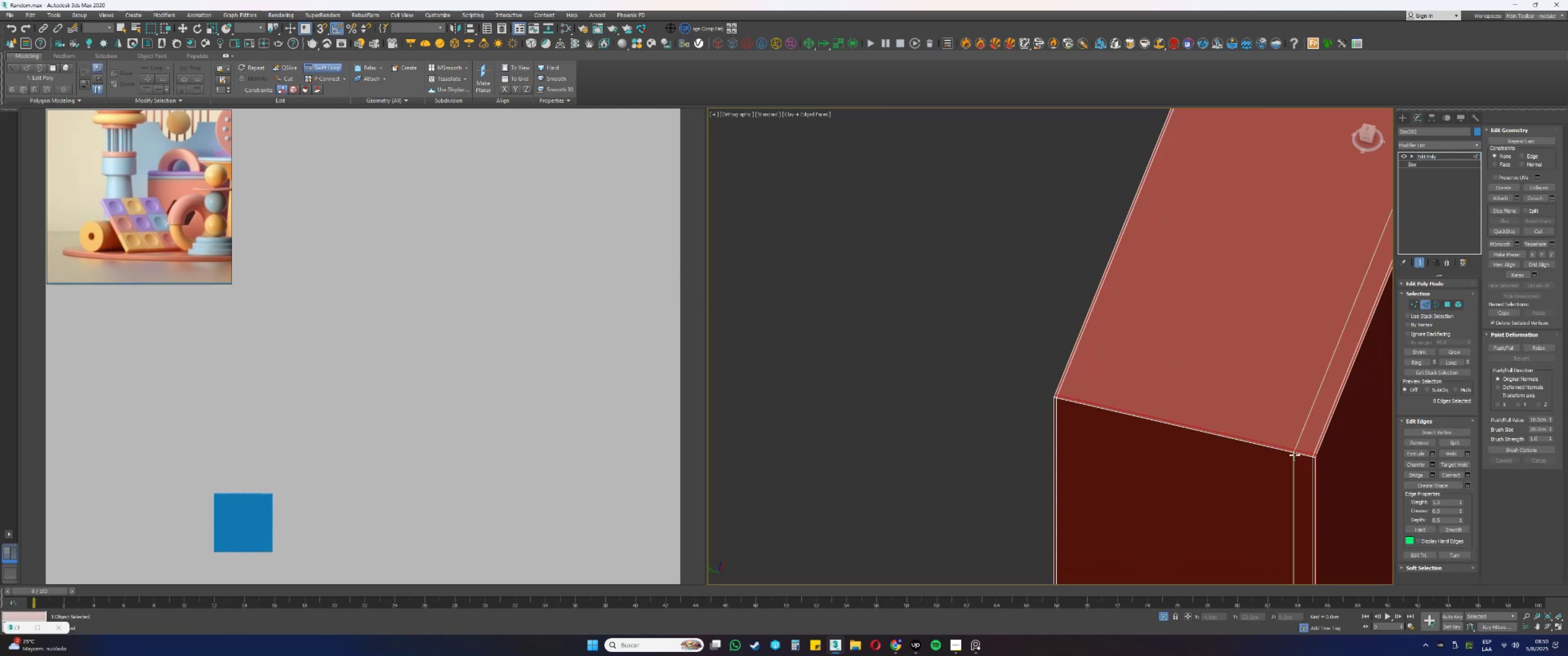 
key(Alt+AltLeft)
 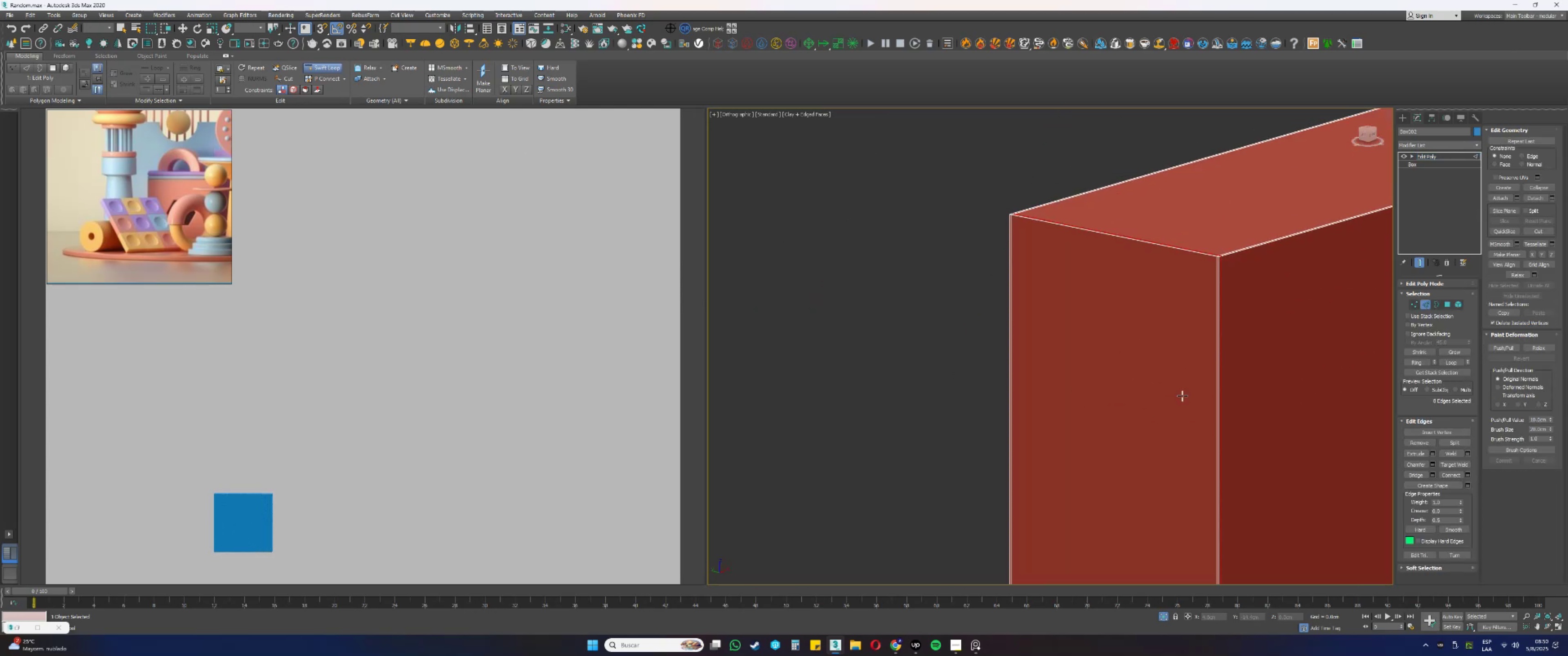 
scroll: coordinate [1230, 251], scroll_direction: up, amount: 5.0
 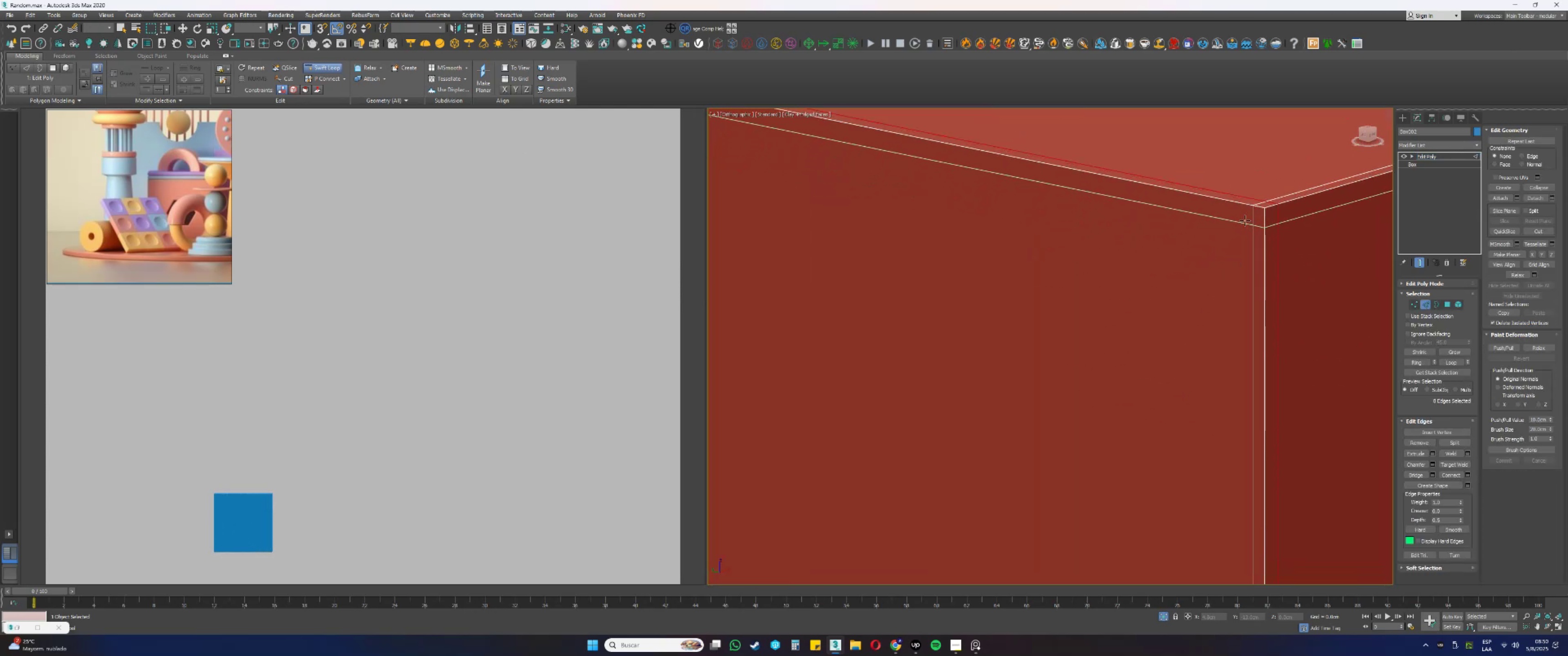 
scroll: coordinate [1207, 293], scroll_direction: down, amount: 15.0
 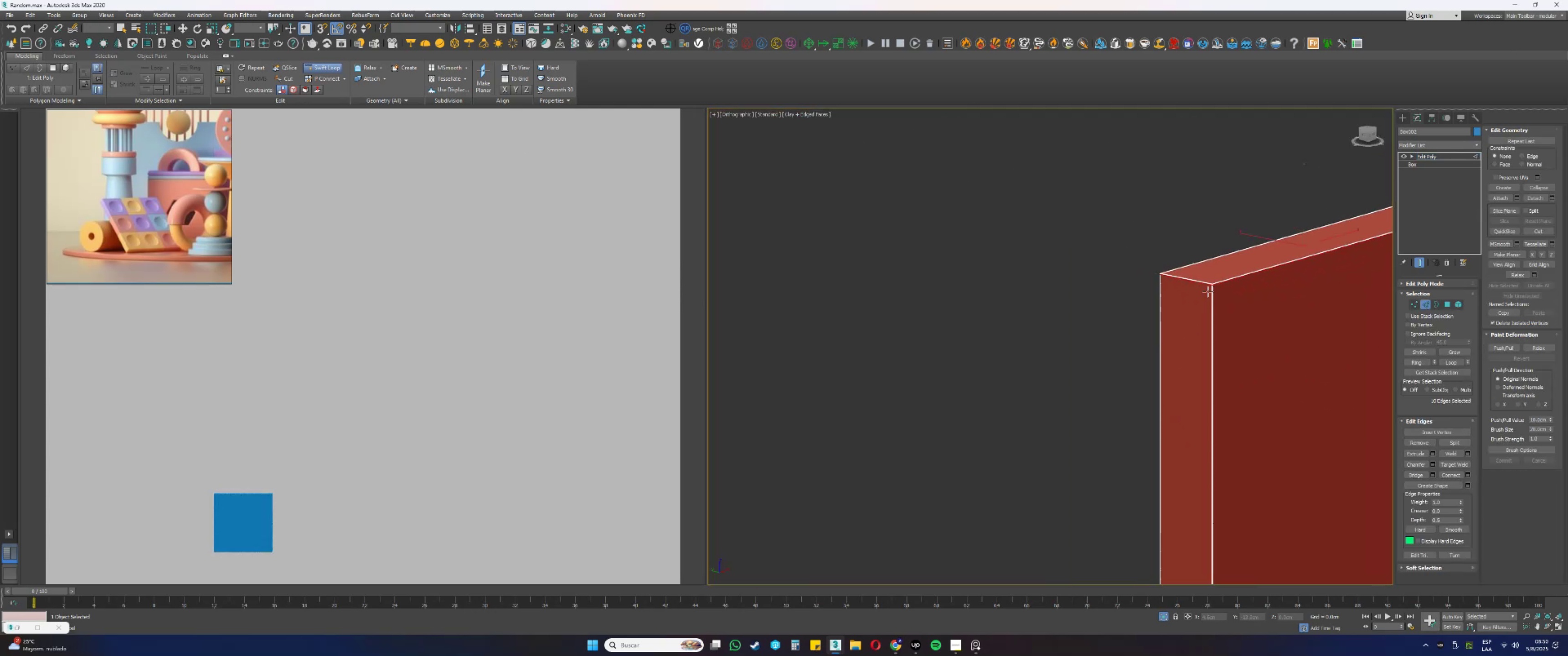 
hold_key(key=AltLeft, duration=0.52)
 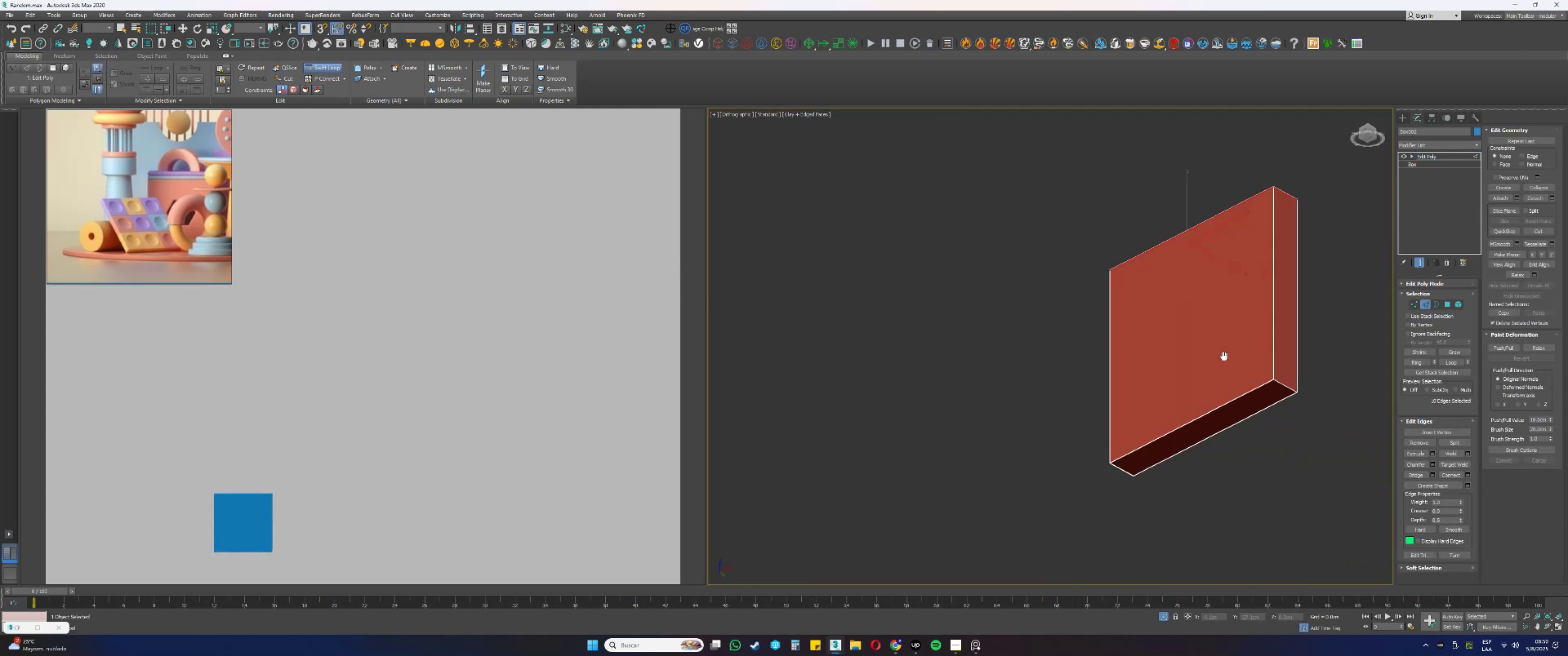 
scroll: coordinate [1098, 295], scroll_direction: up, amount: 10.0
 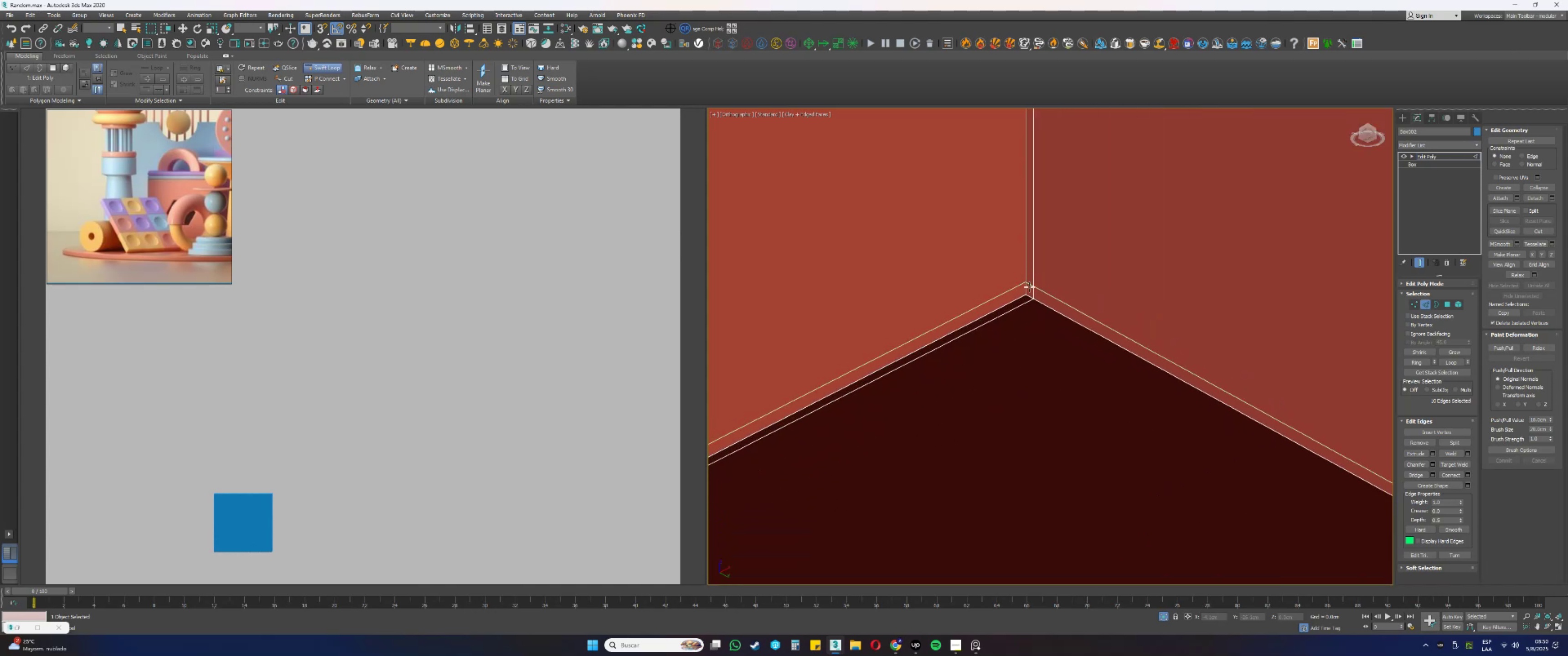 
left_click([1027, 287])
 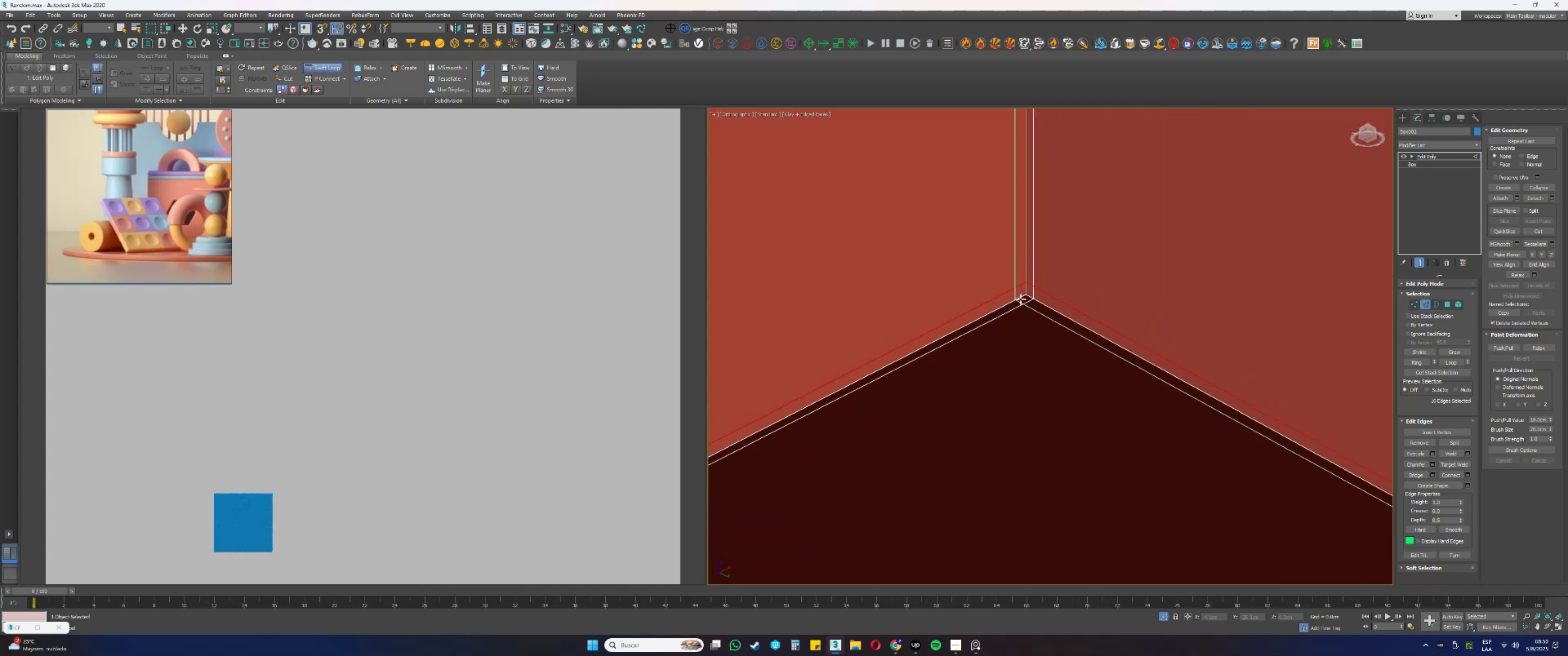 
left_click([1019, 299])
 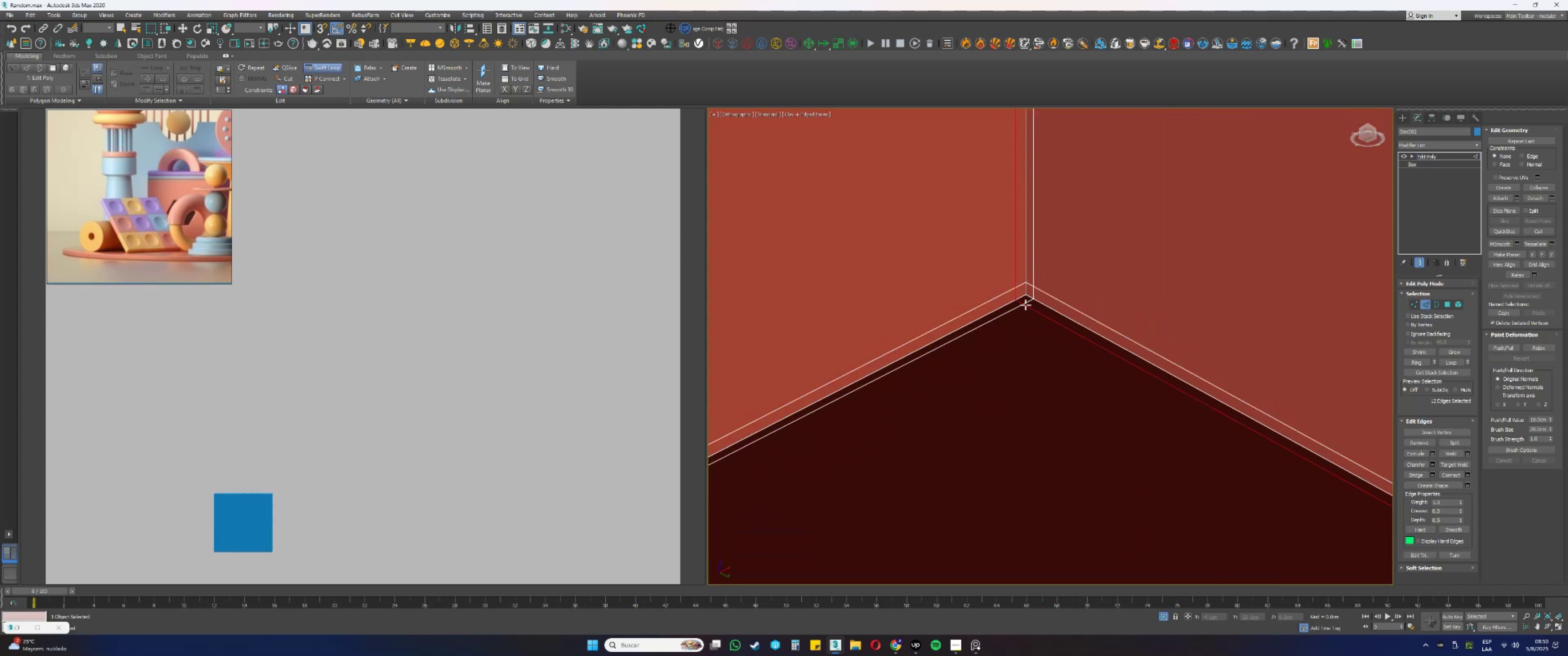 
right_click([1080, 362])
 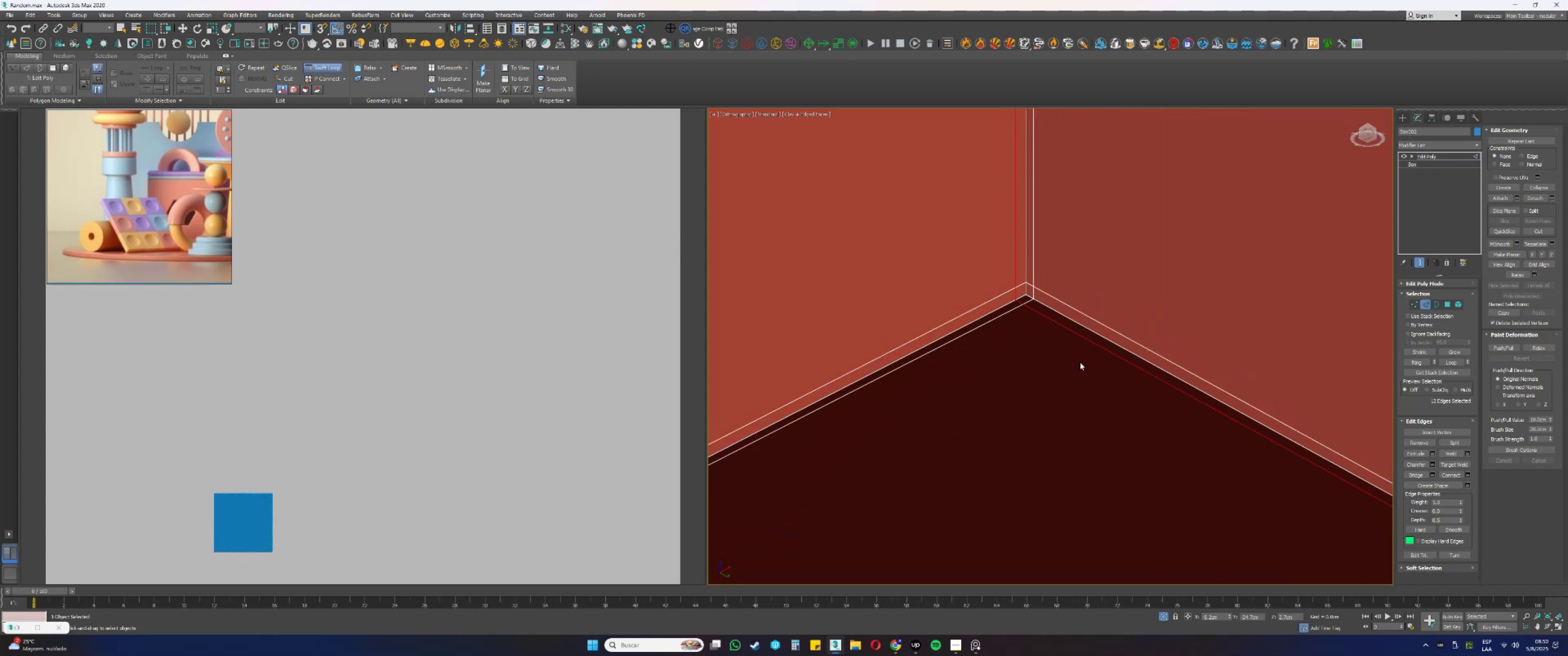 
scroll: coordinate [1113, 378], scroll_direction: down, amount: 4.0
 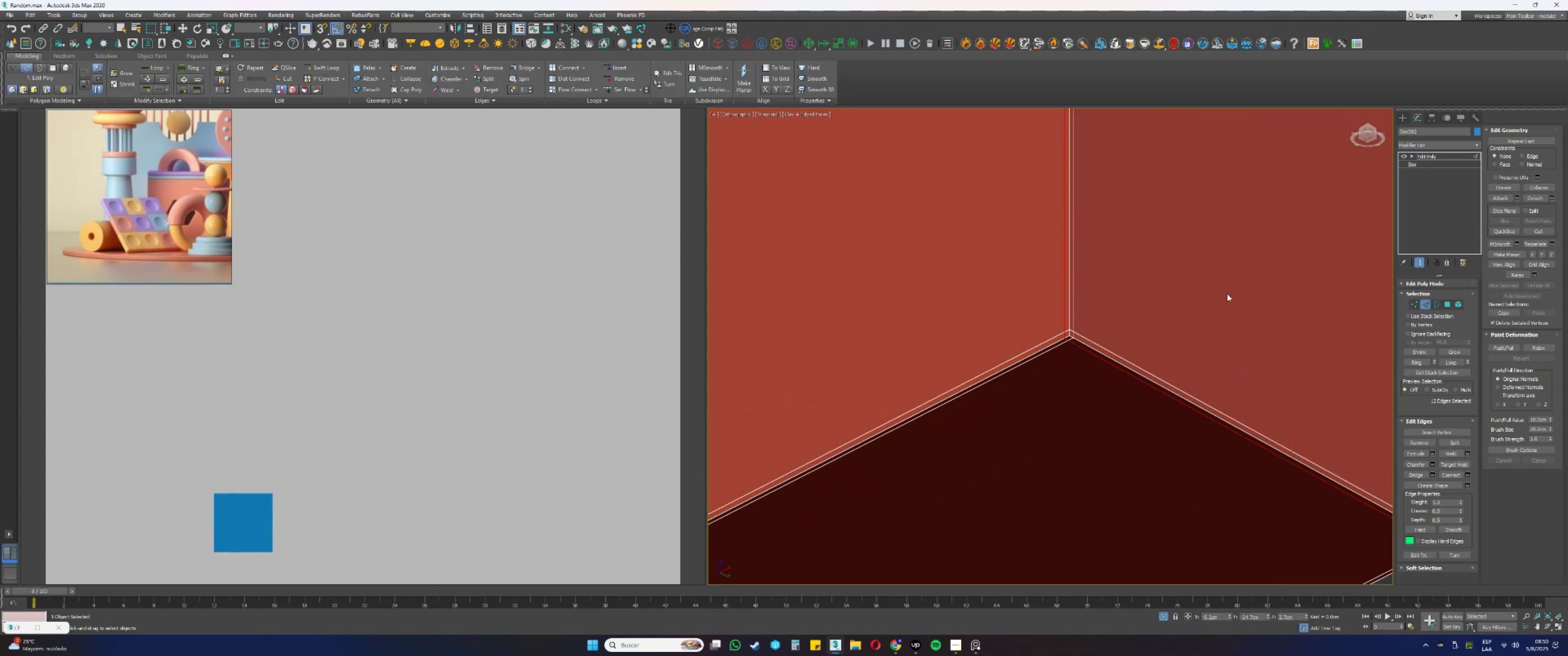 
key(2)
 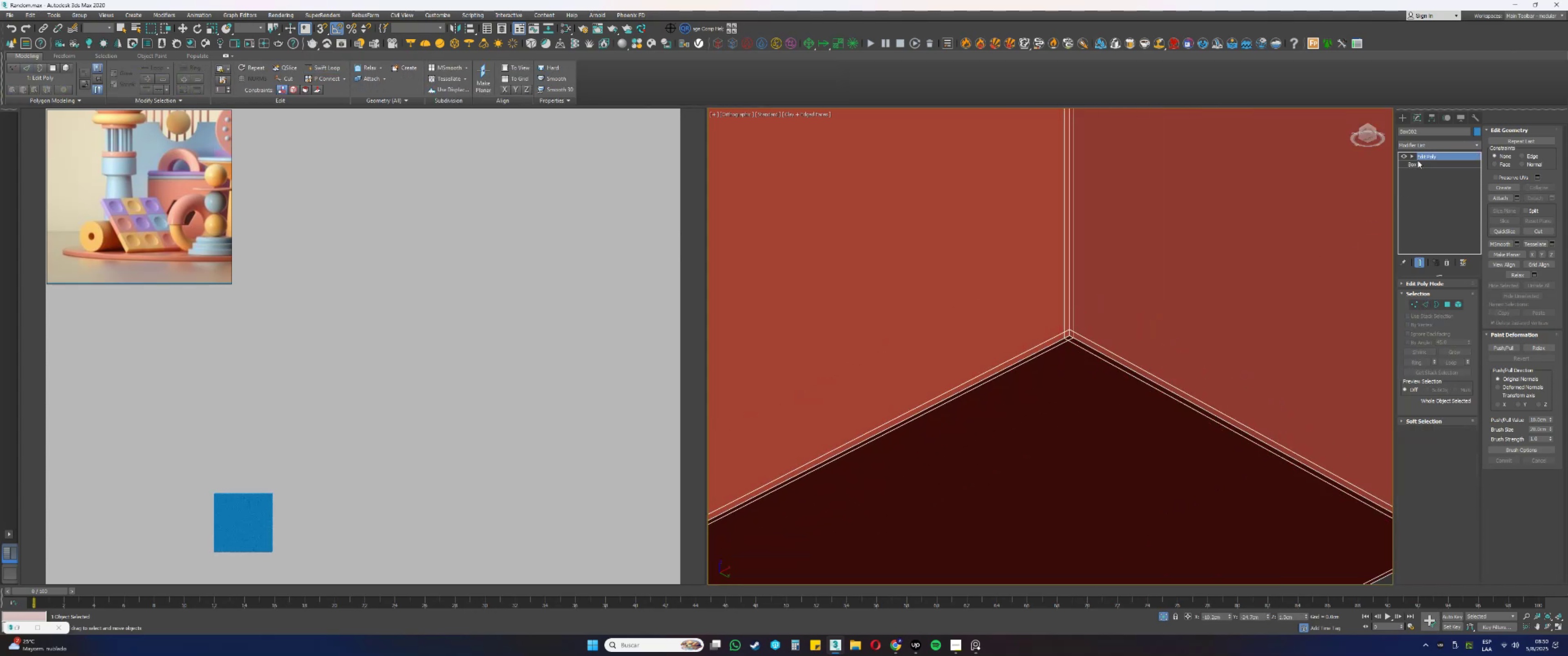 
right_click([1420, 155])
 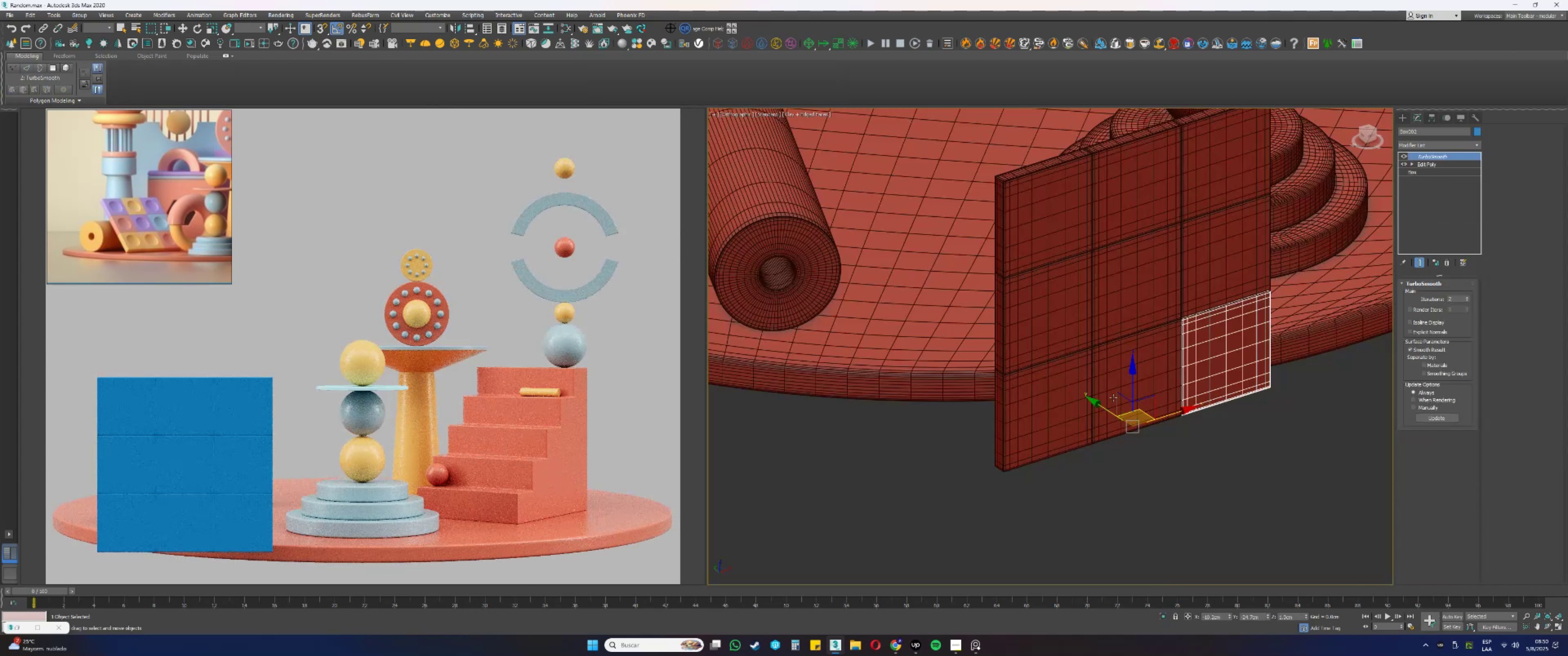 
wait(5.26)
 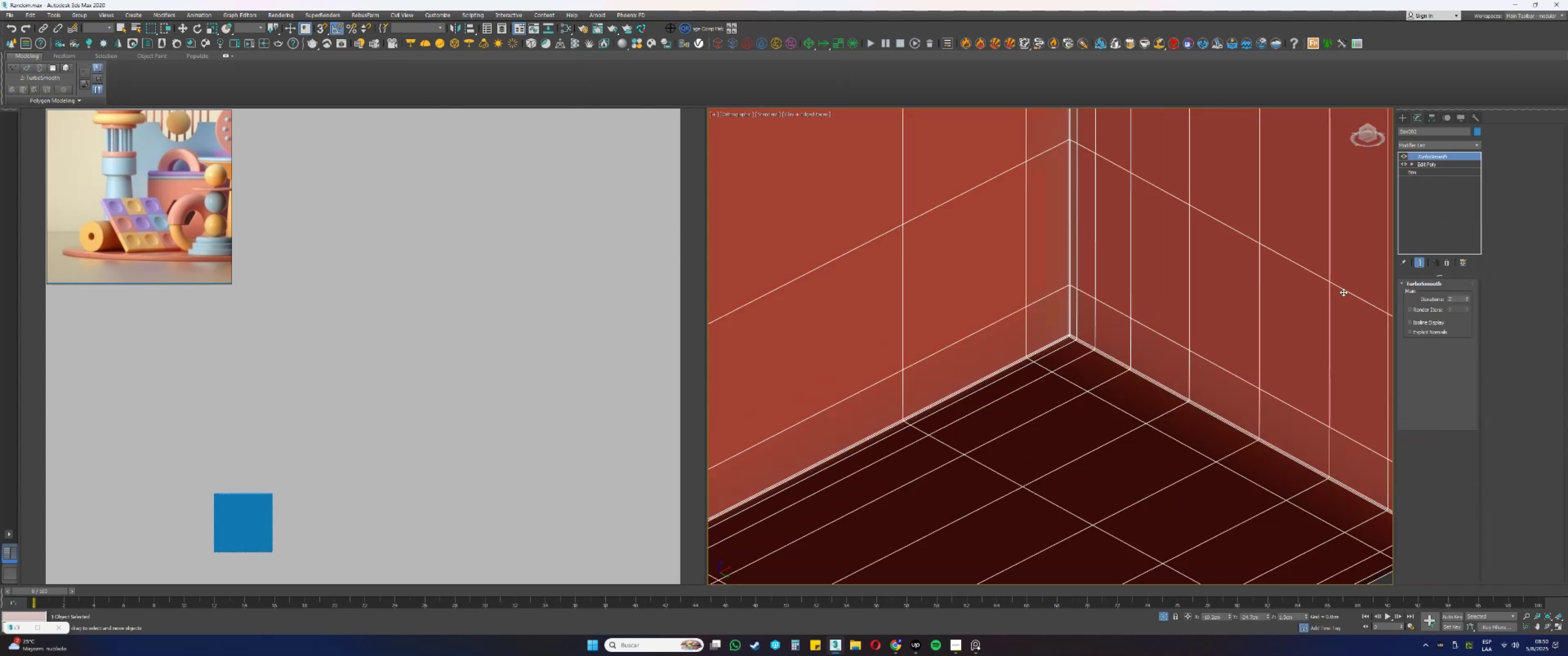 
scroll: coordinate [138, 436], scroll_direction: up, amount: 4.0
 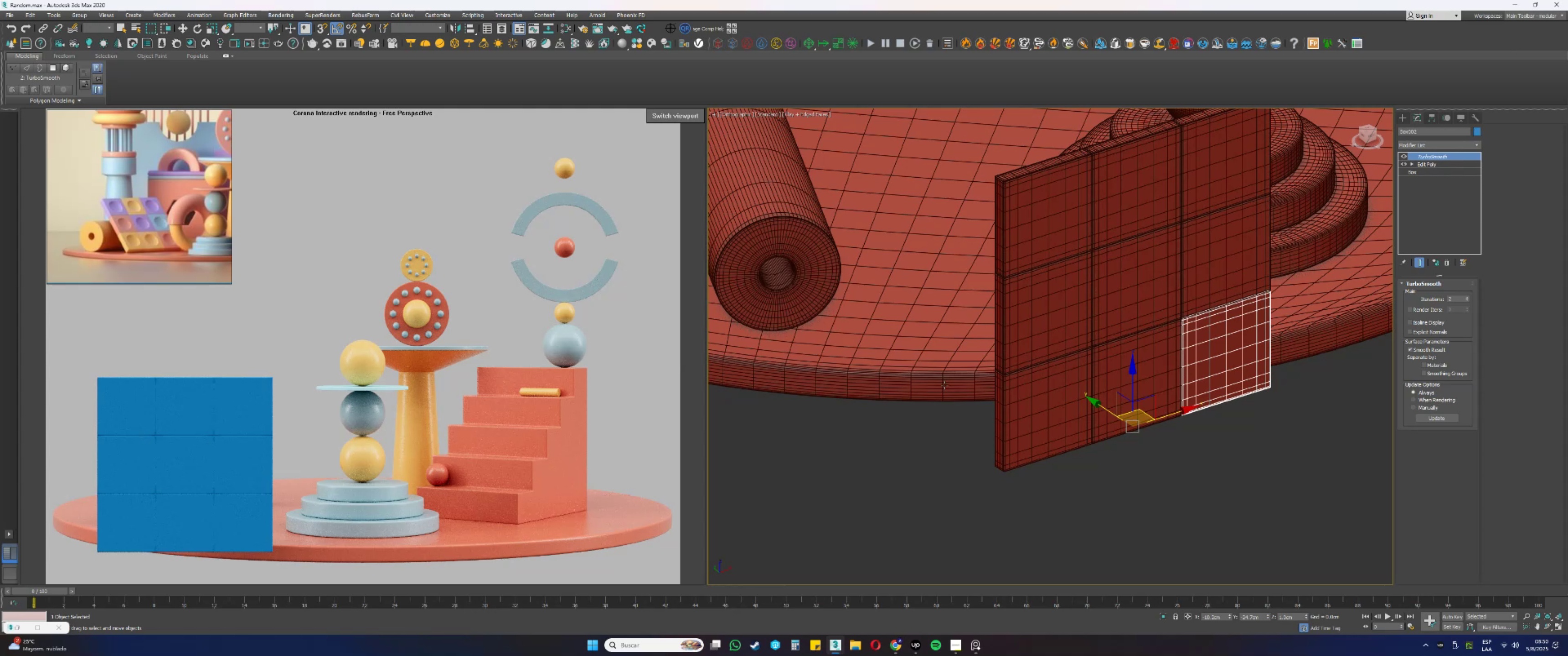 
key(Alt+AltLeft)
 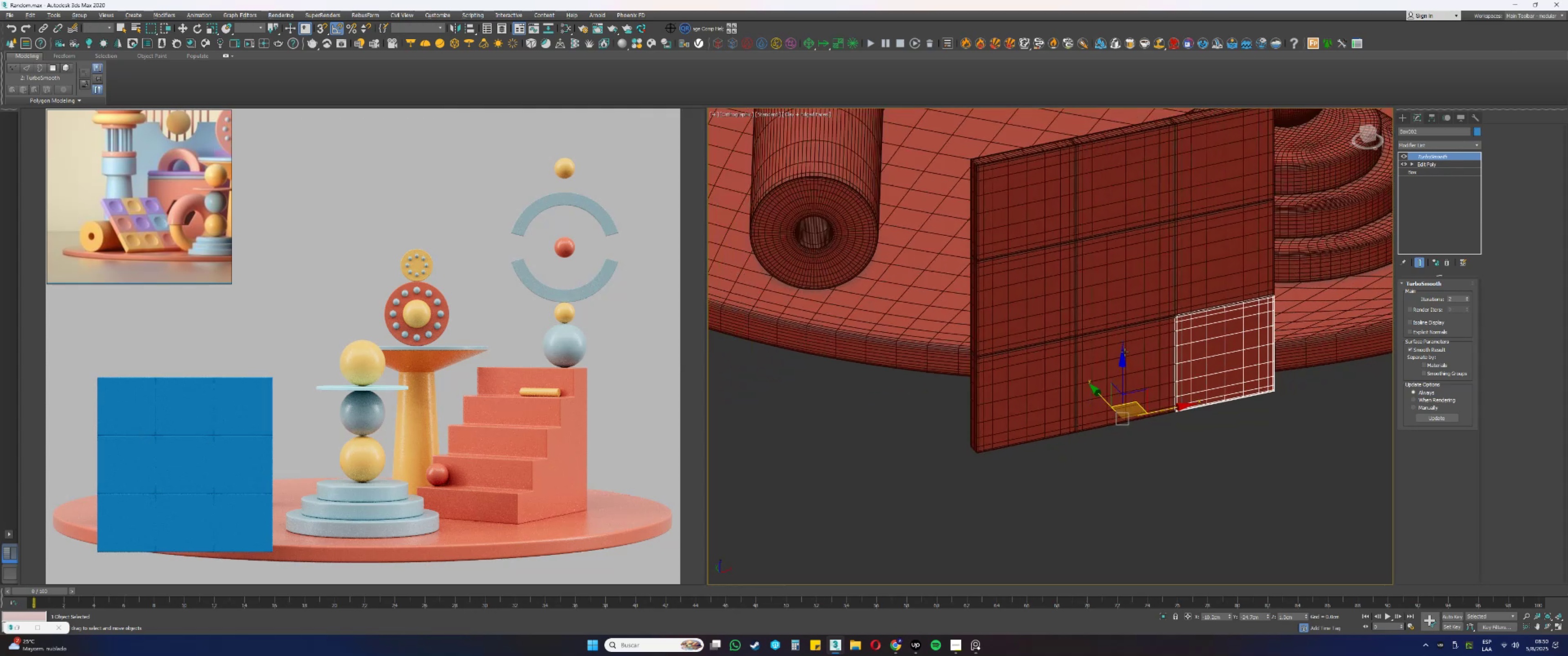 
key(F3)
 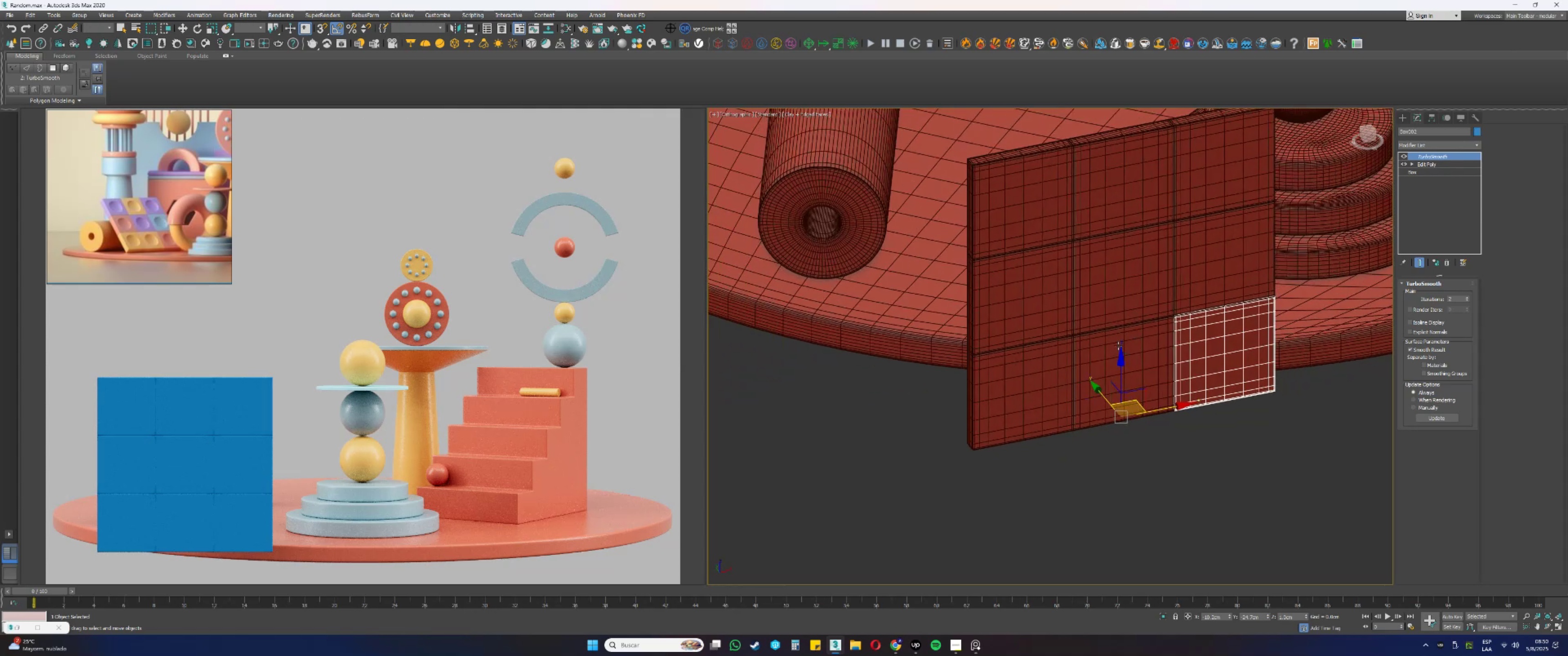 
key(F3)
 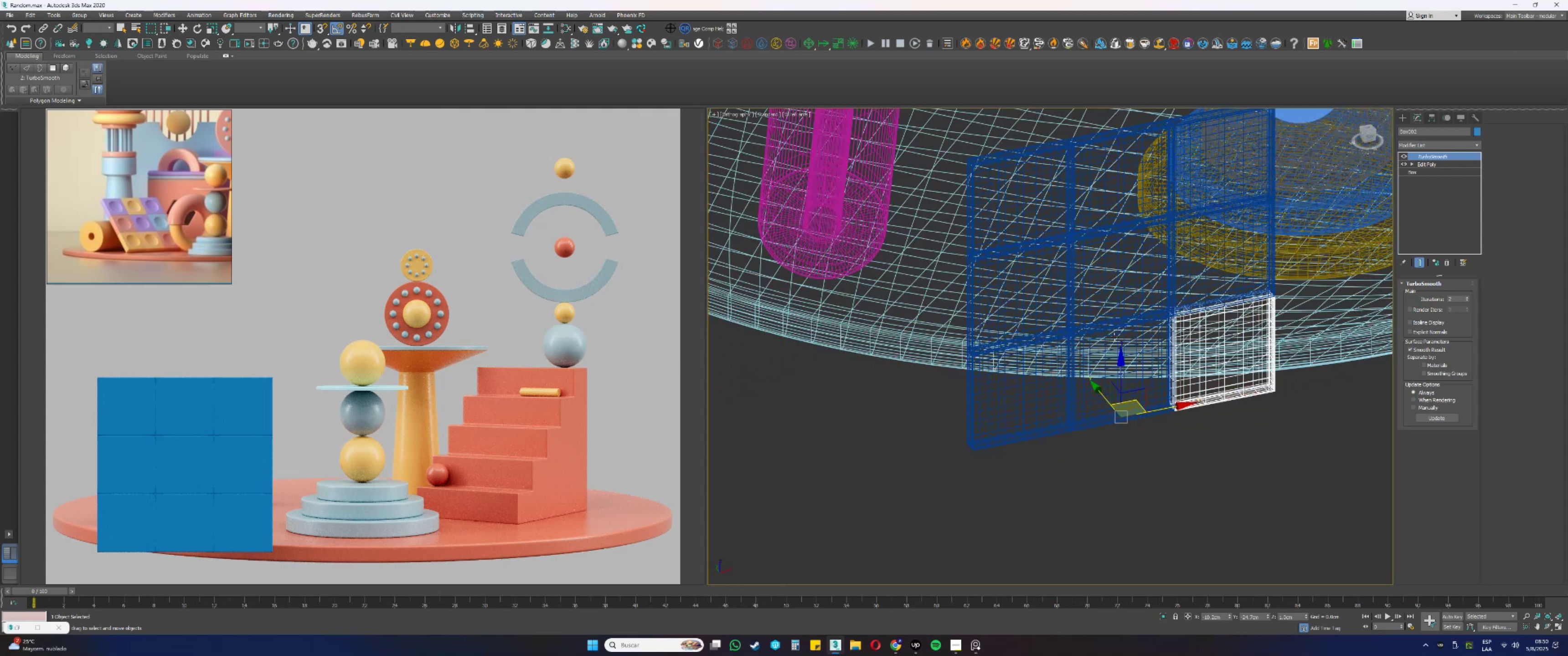 
key(F4)
 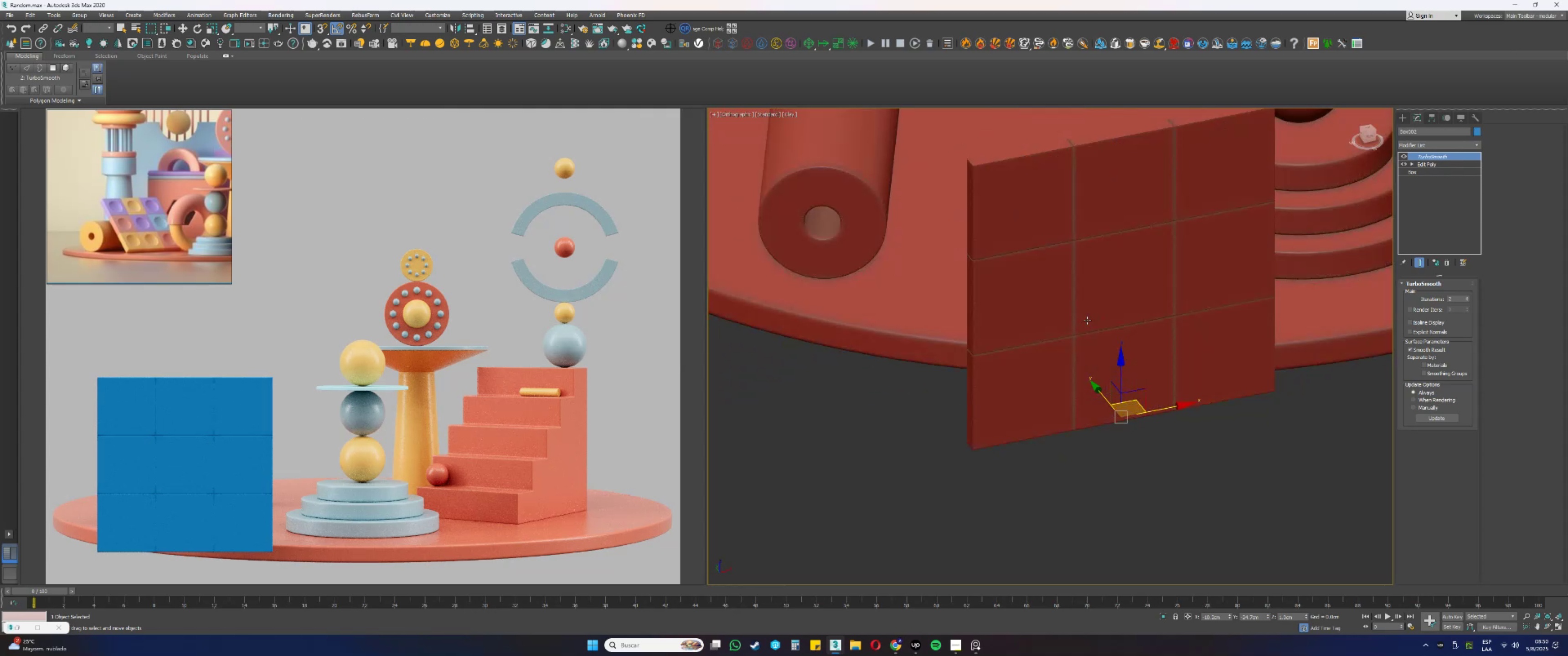 
hold_key(key=AltLeft, duration=0.61)
 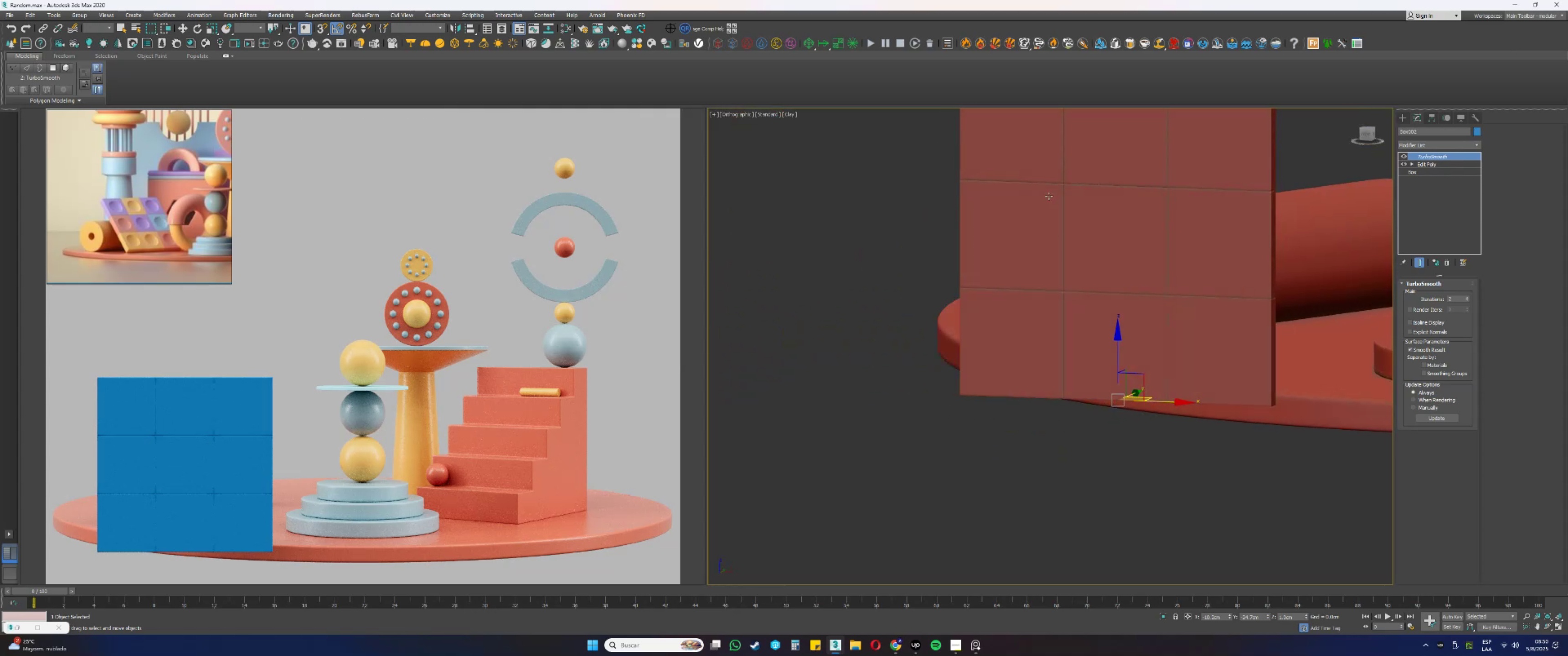 
scroll: coordinate [1104, 302], scroll_direction: down, amount: 4.0
 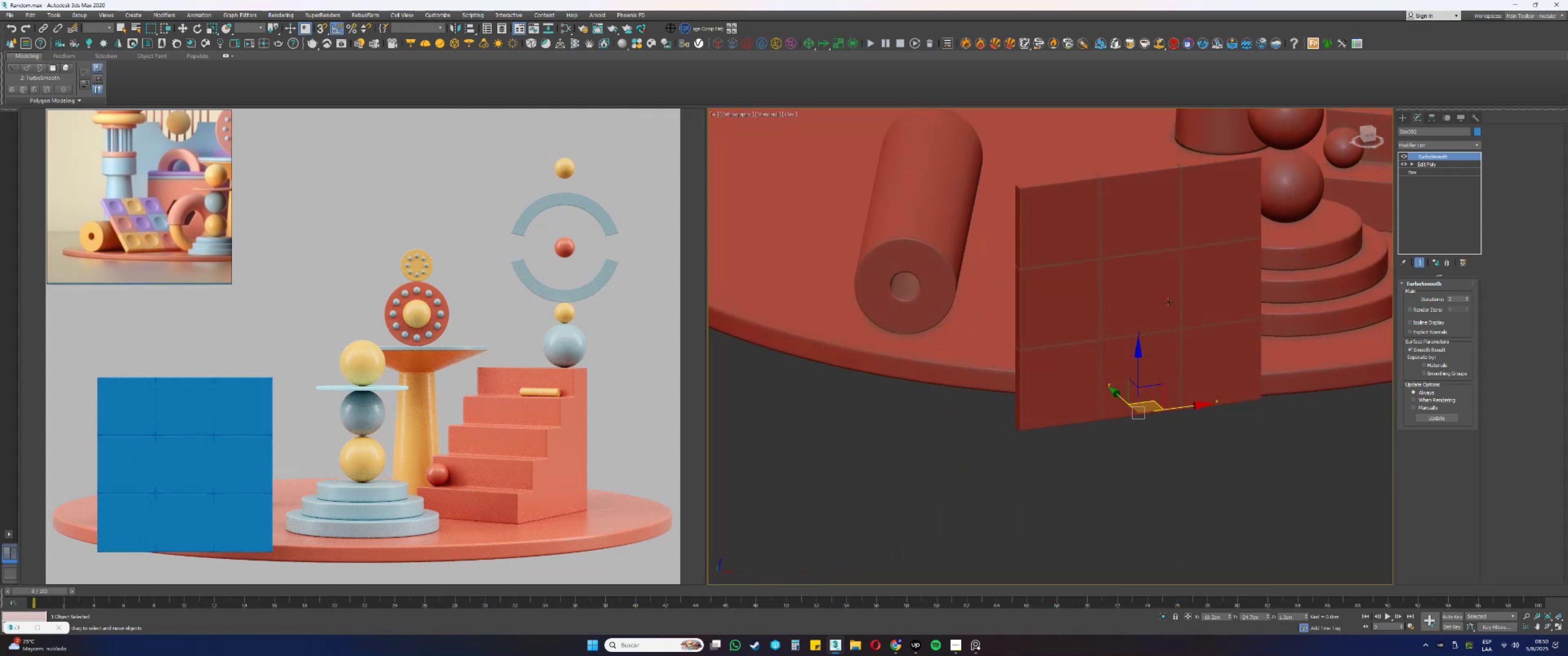 
hold_key(key=AltLeft, duration=0.37)
 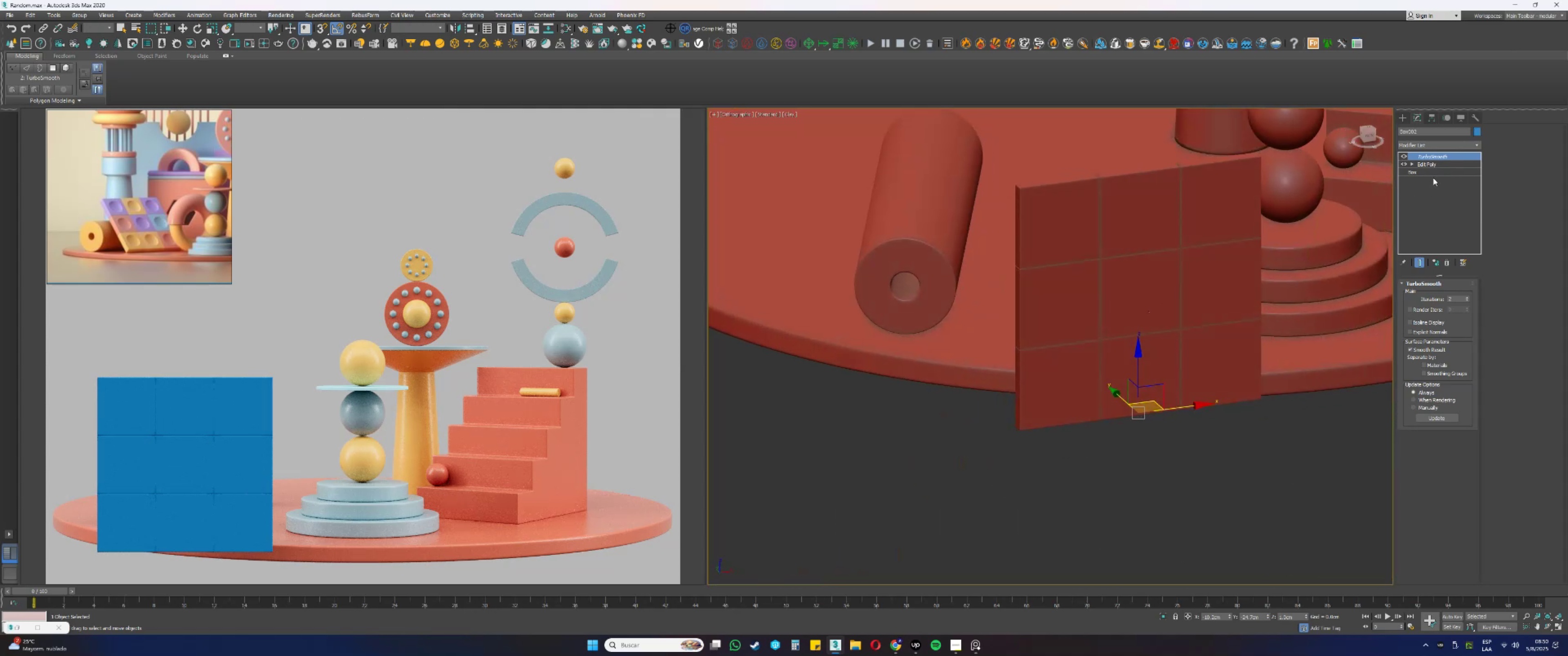 
left_click([1426, 164])
 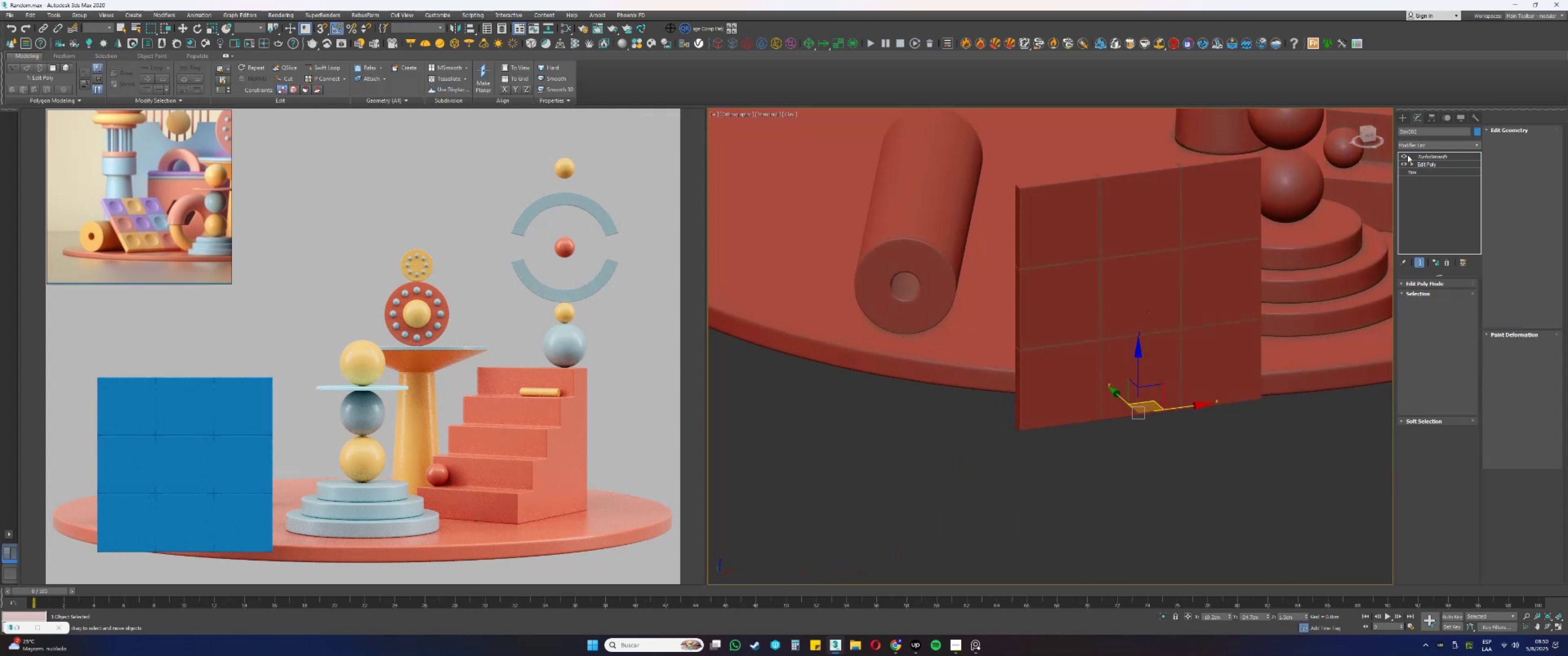 
left_click([1405, 153])
 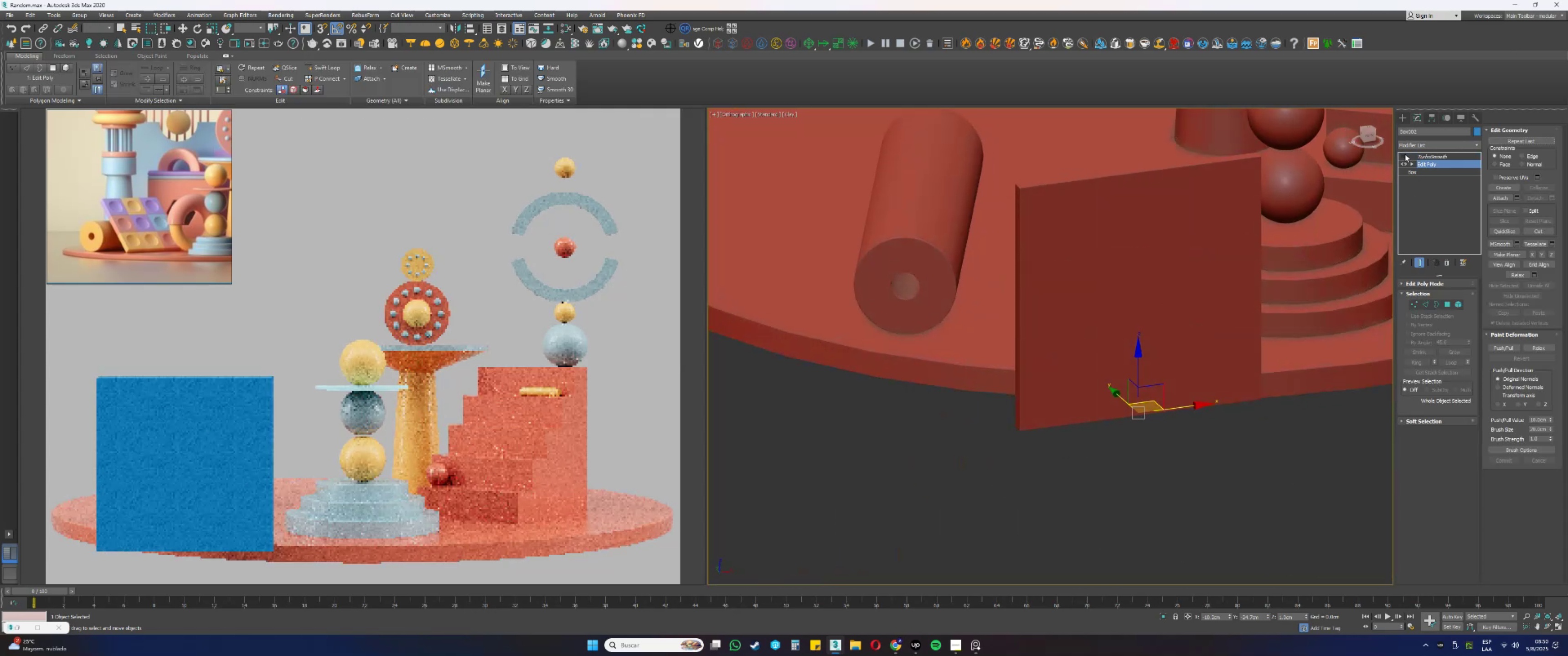 
key(F4)
 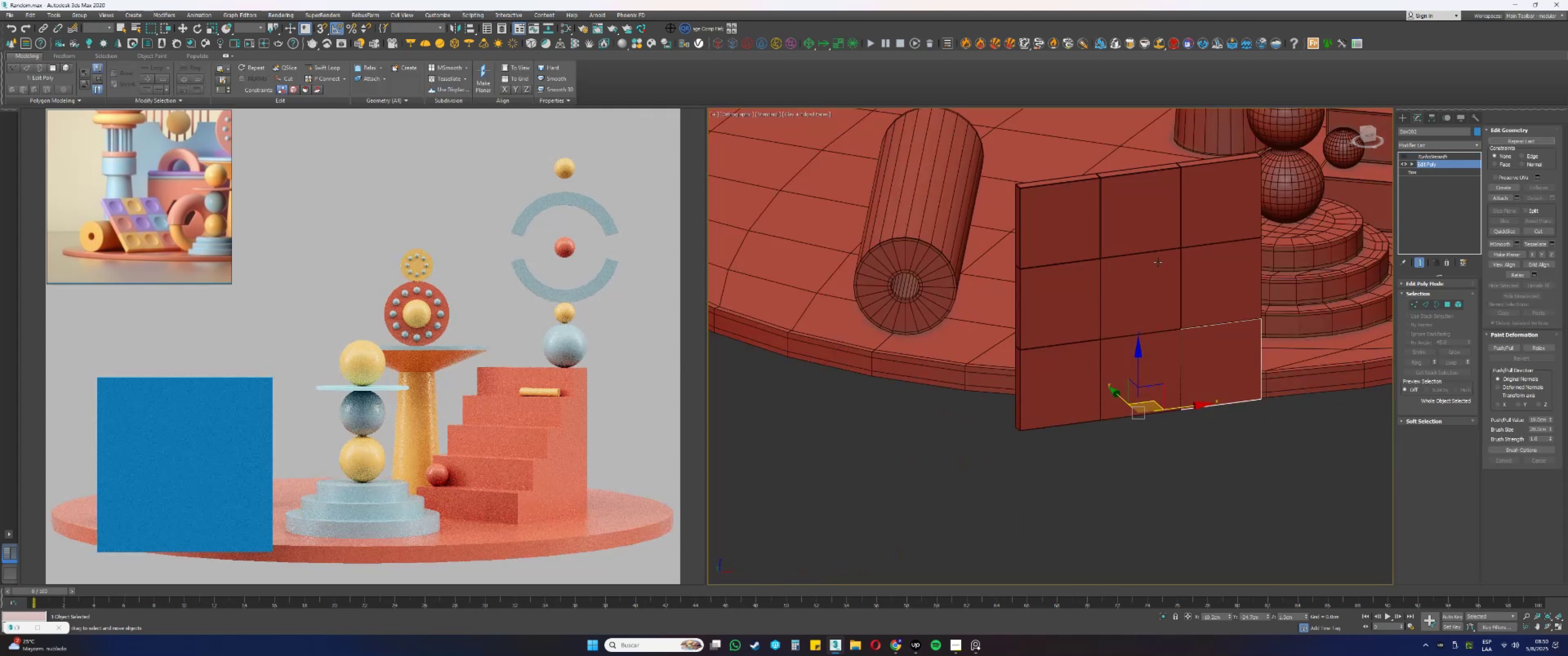 
key(Alt+AltLeft)
 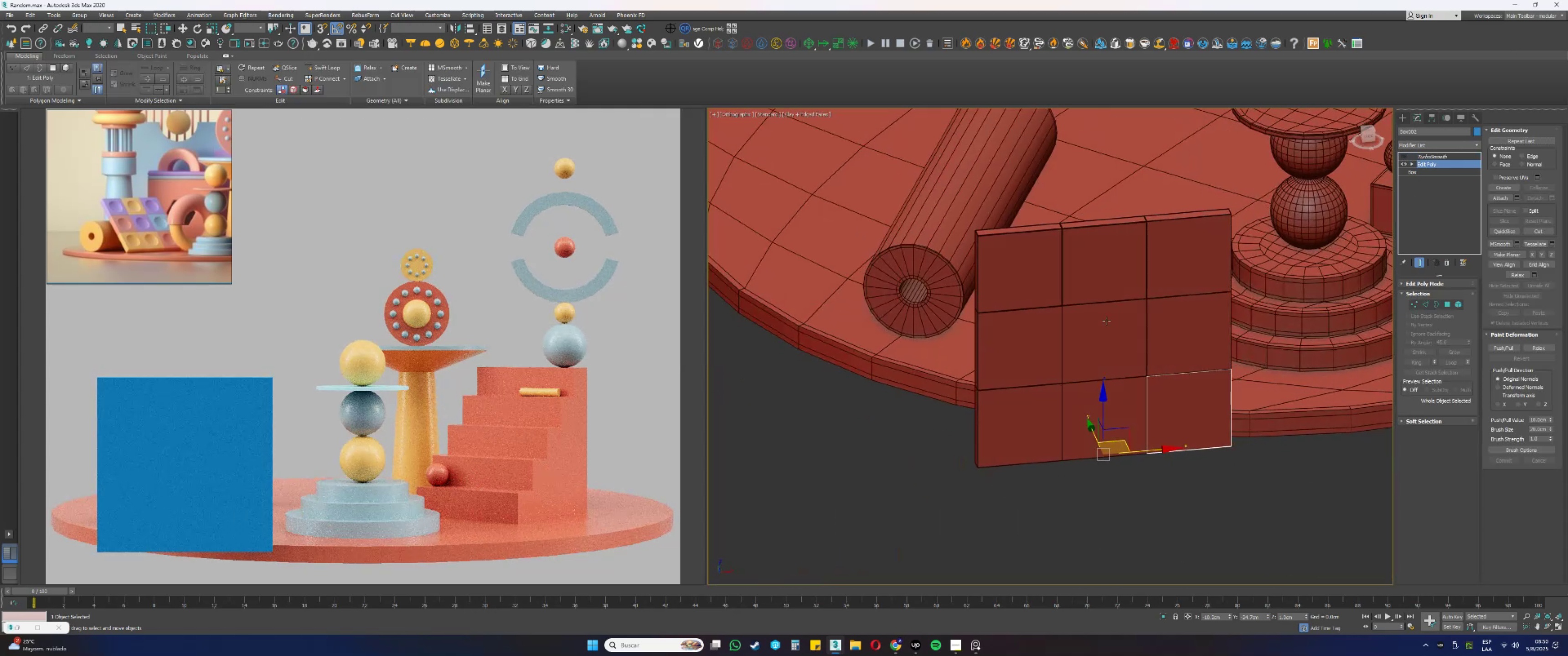 
scroll: coordinate [1034, 243], scroll_direction: up, amount: 4.0
 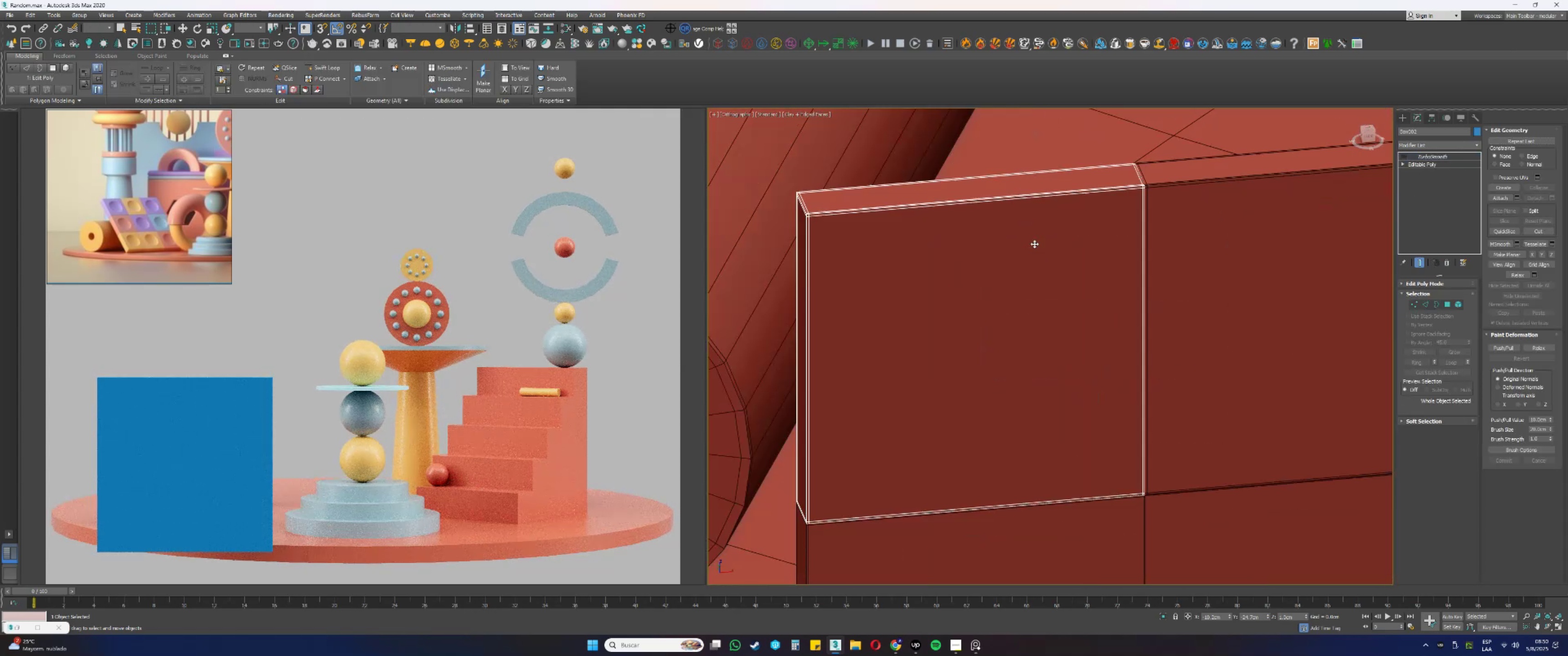 
scroll: coordinate [1034, 244], scroll_direction: down, amount: 2.0
 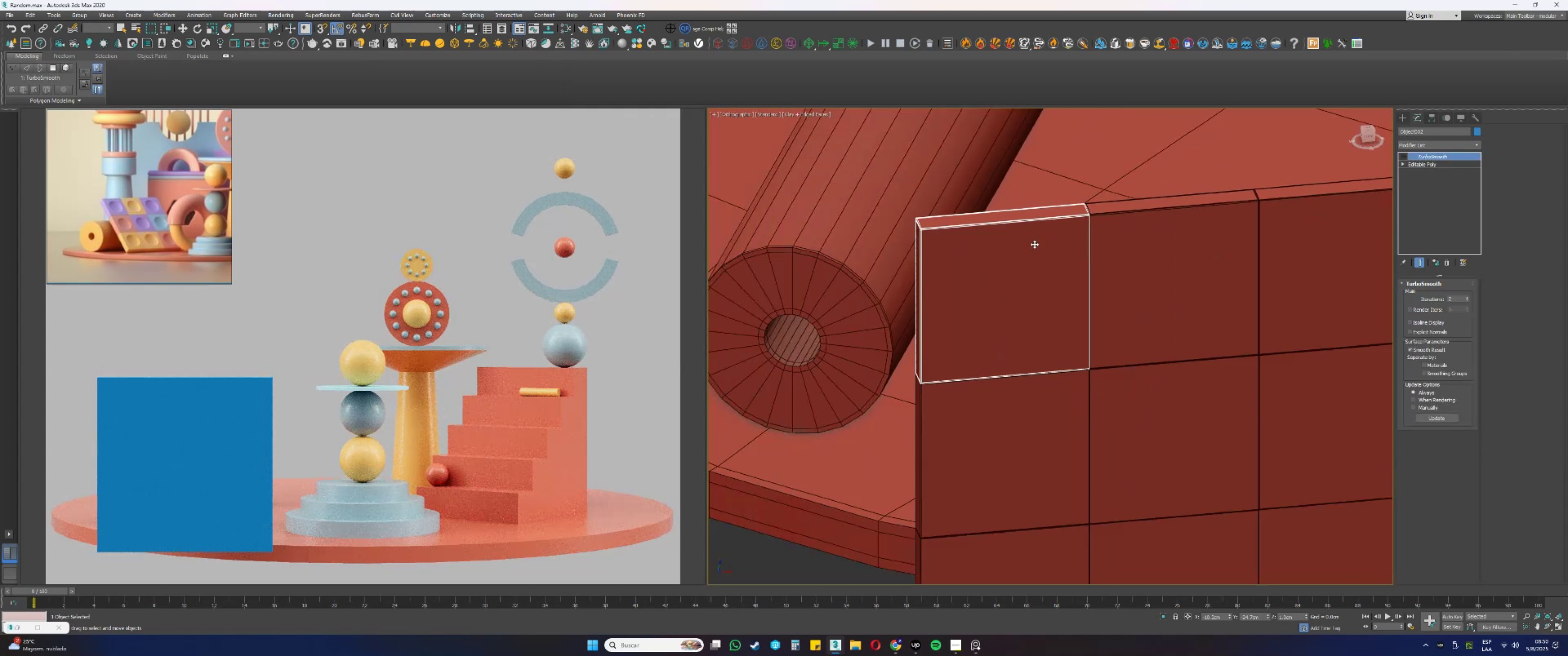 
key(Alt+AltLeft)
 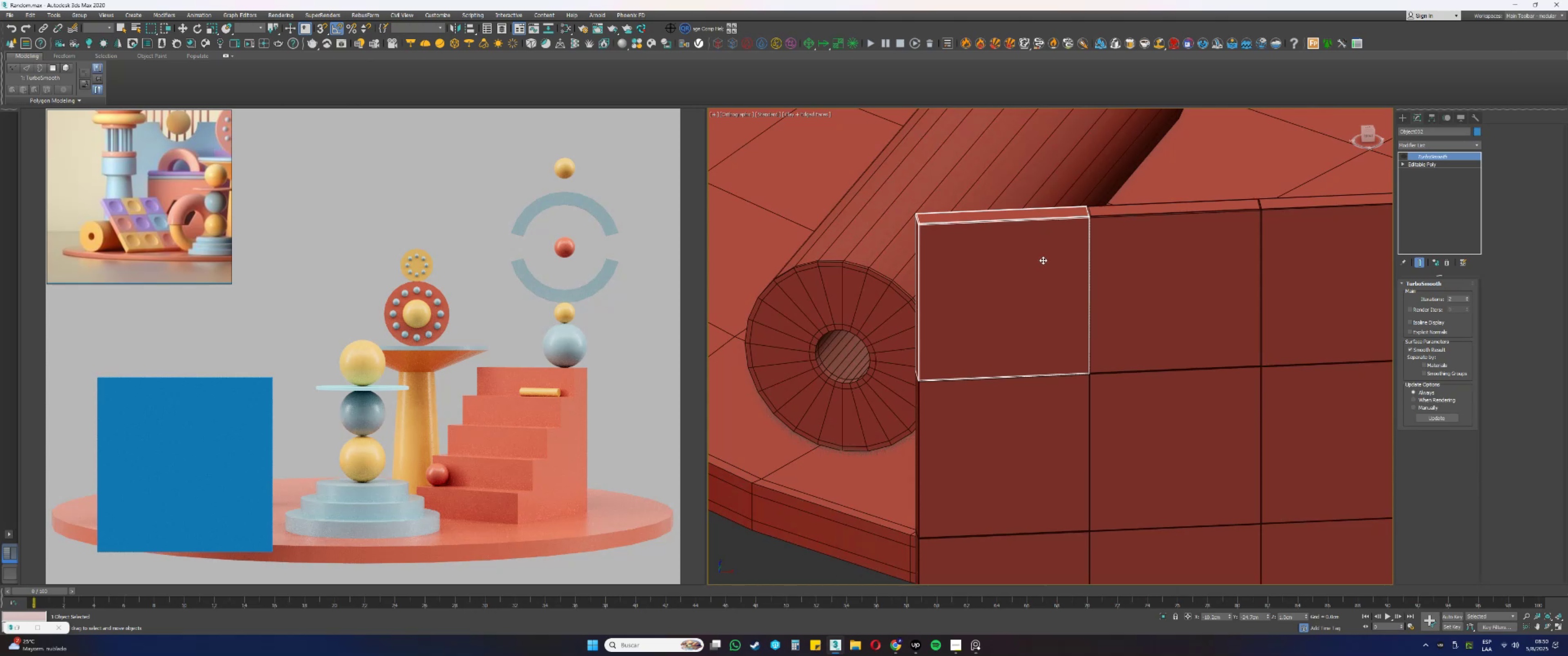 
left_click([1437, 166])
 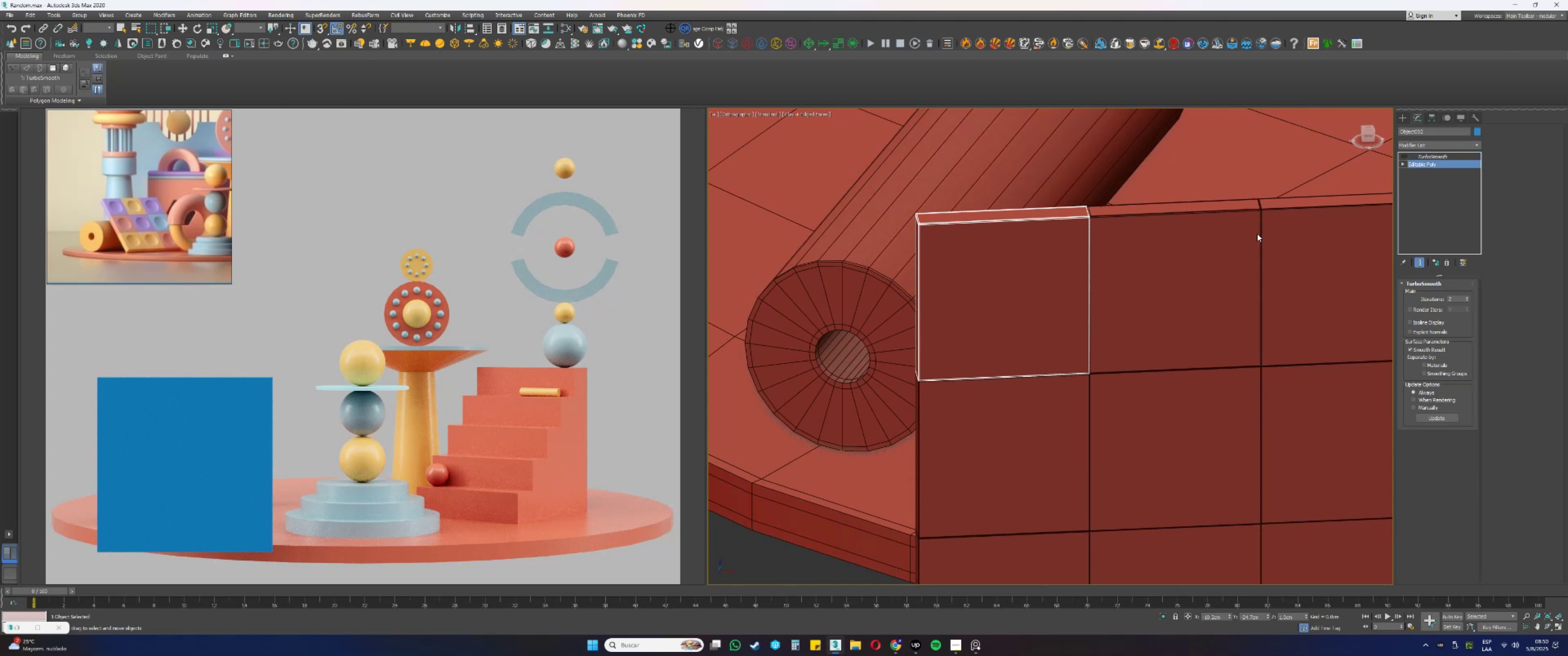 
type(4q)
 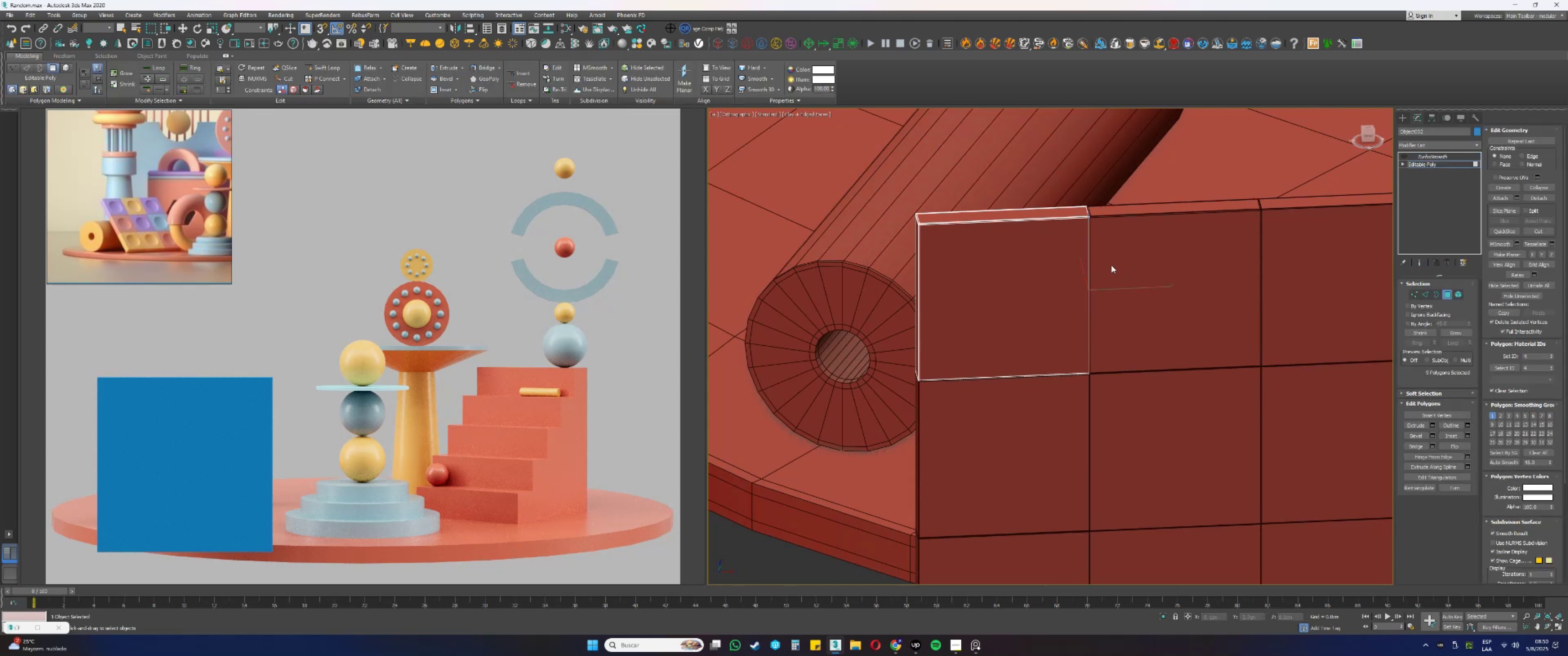 
key(Alt+AltLeft)
 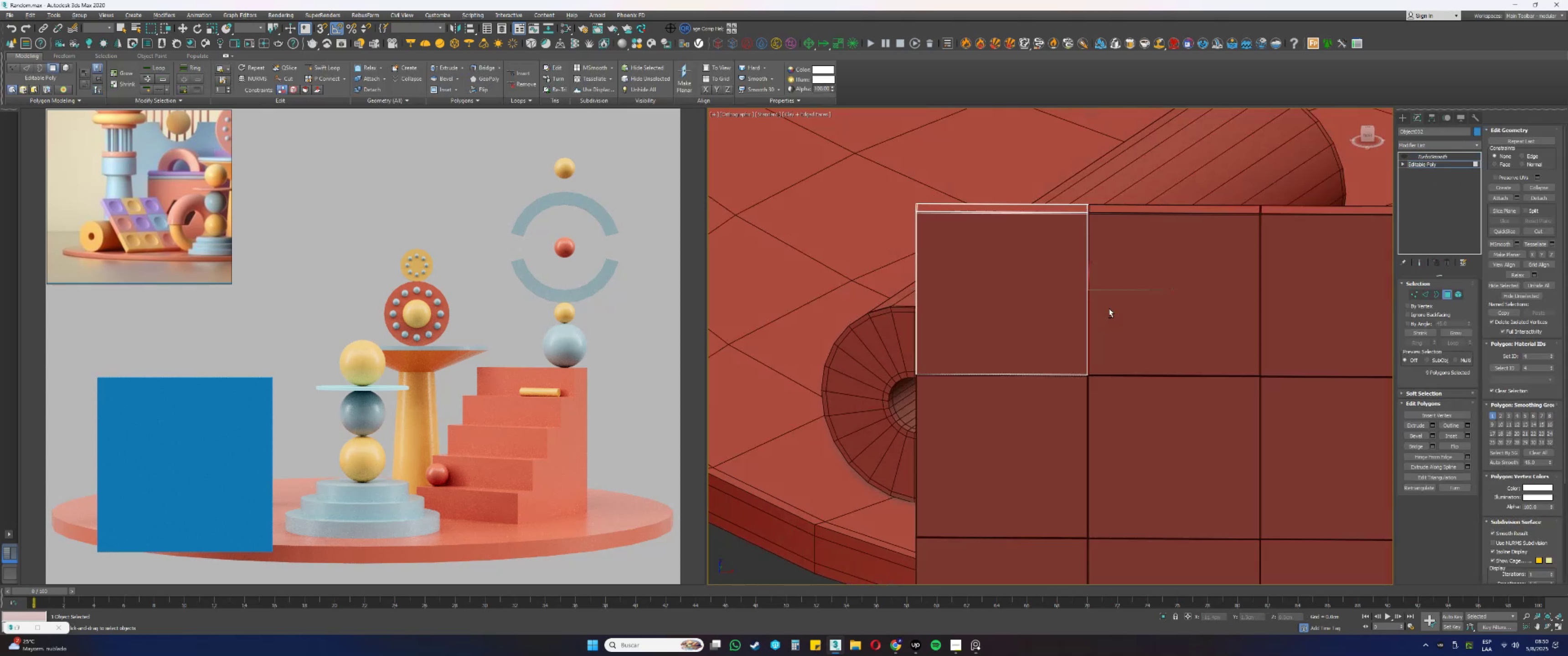 
key(2)
 